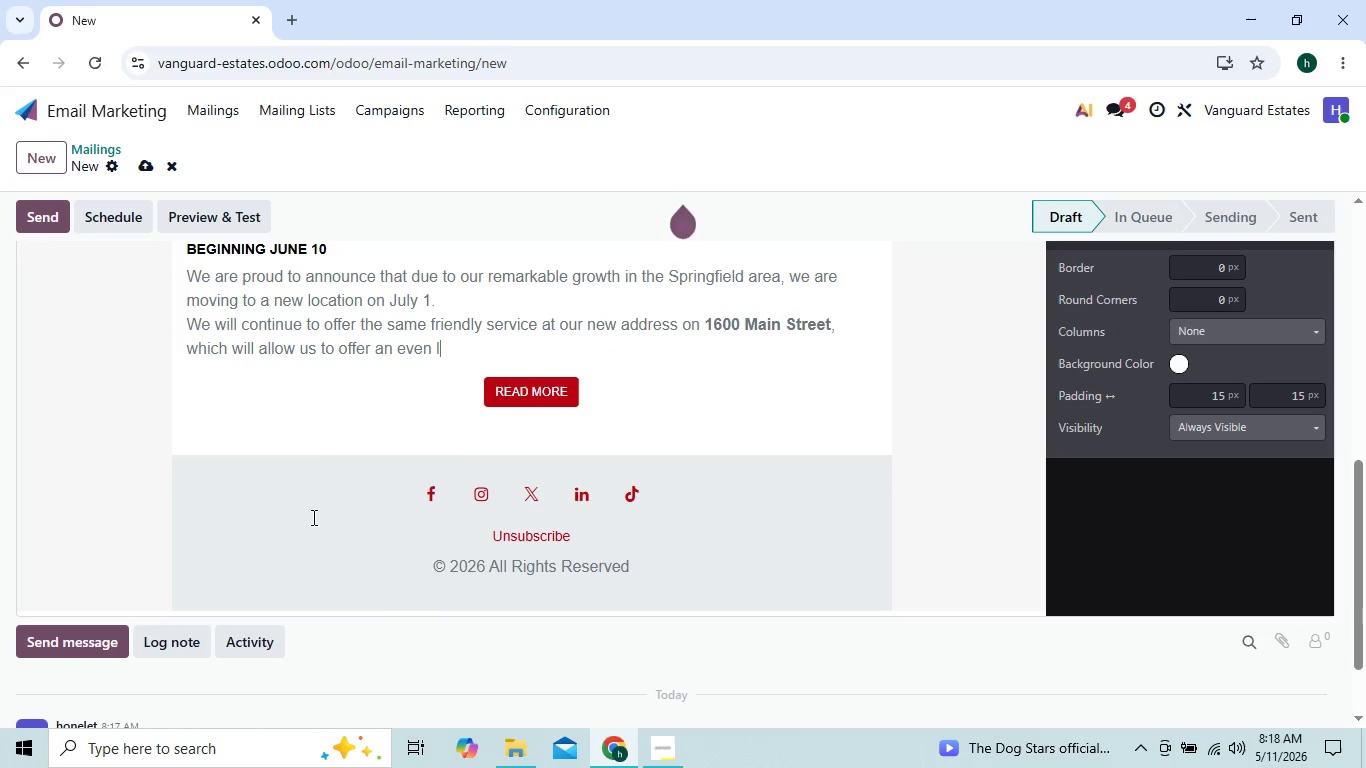 
key(Backspace)
 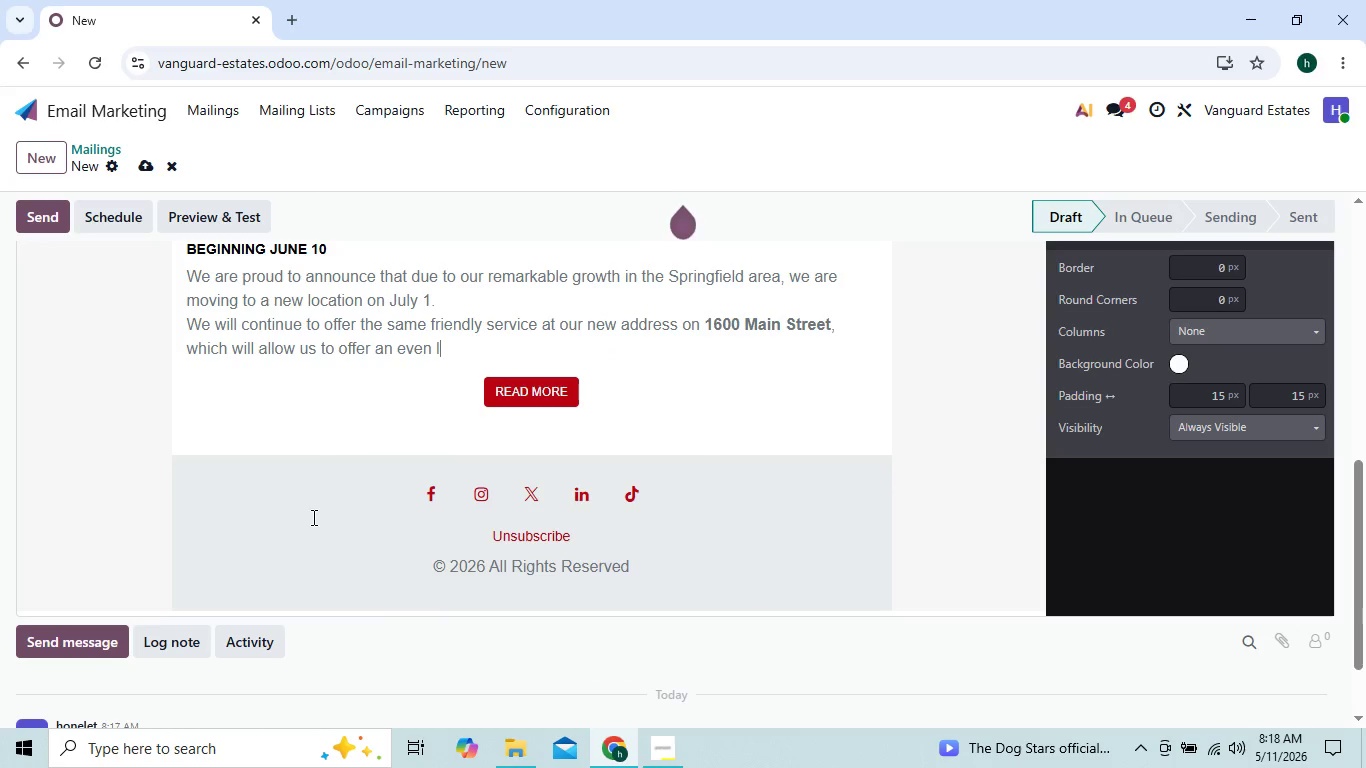 
key(Backspace)
 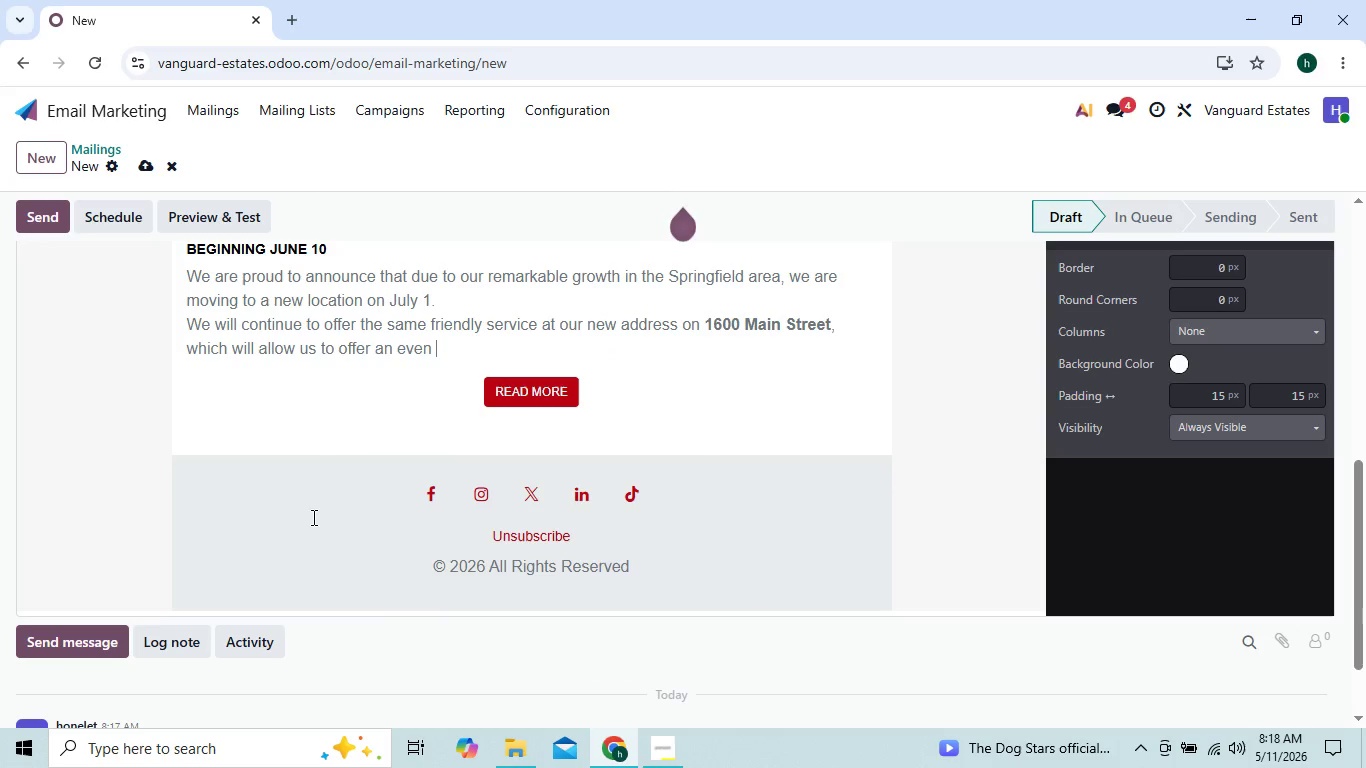 
key(Backspace)
 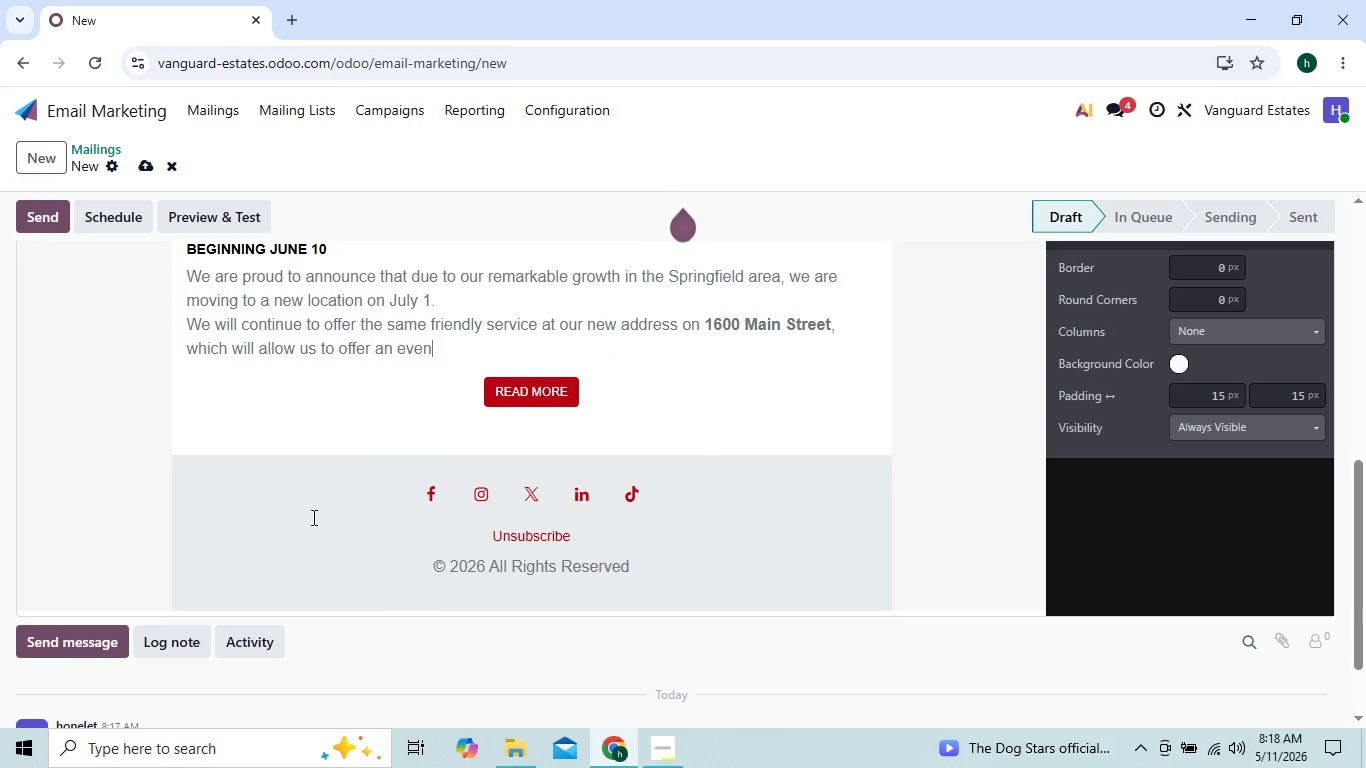 
key(Backspace)
 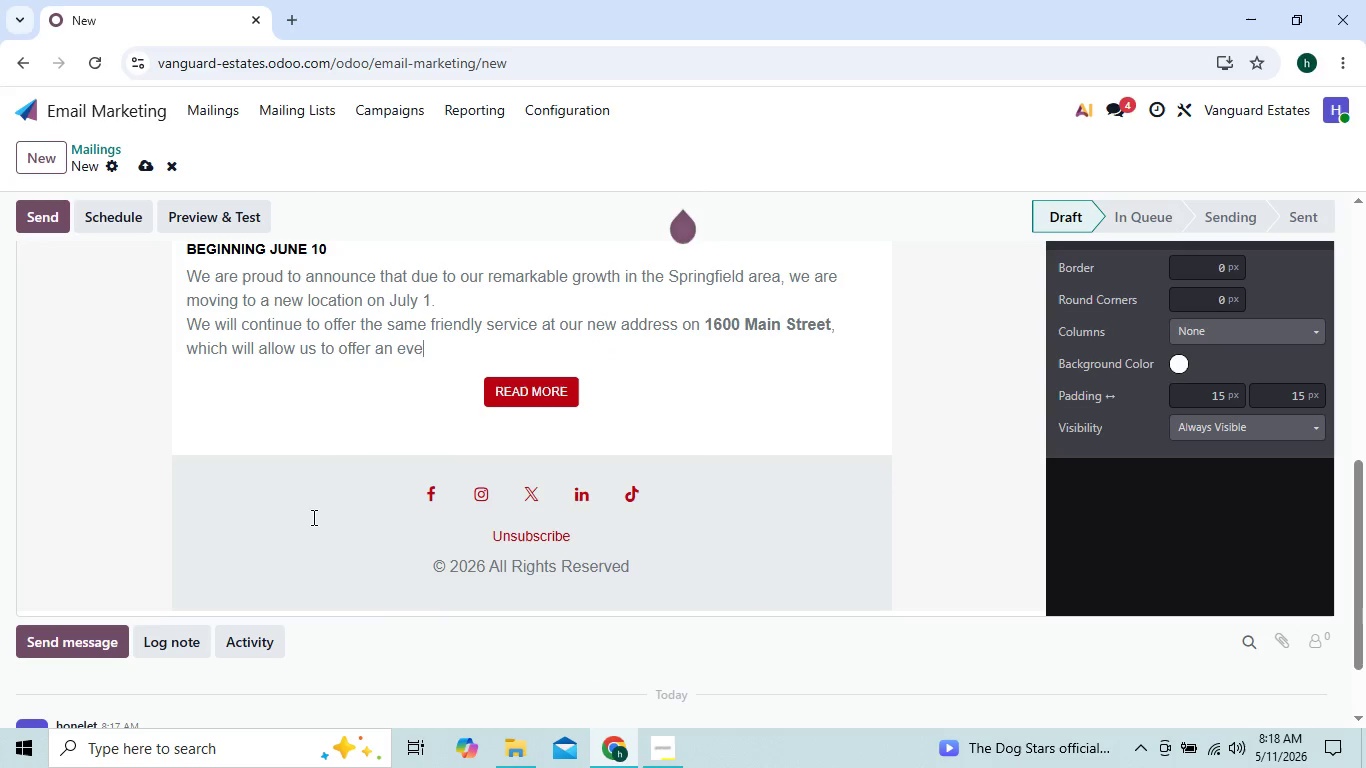 
key(Backspace)
 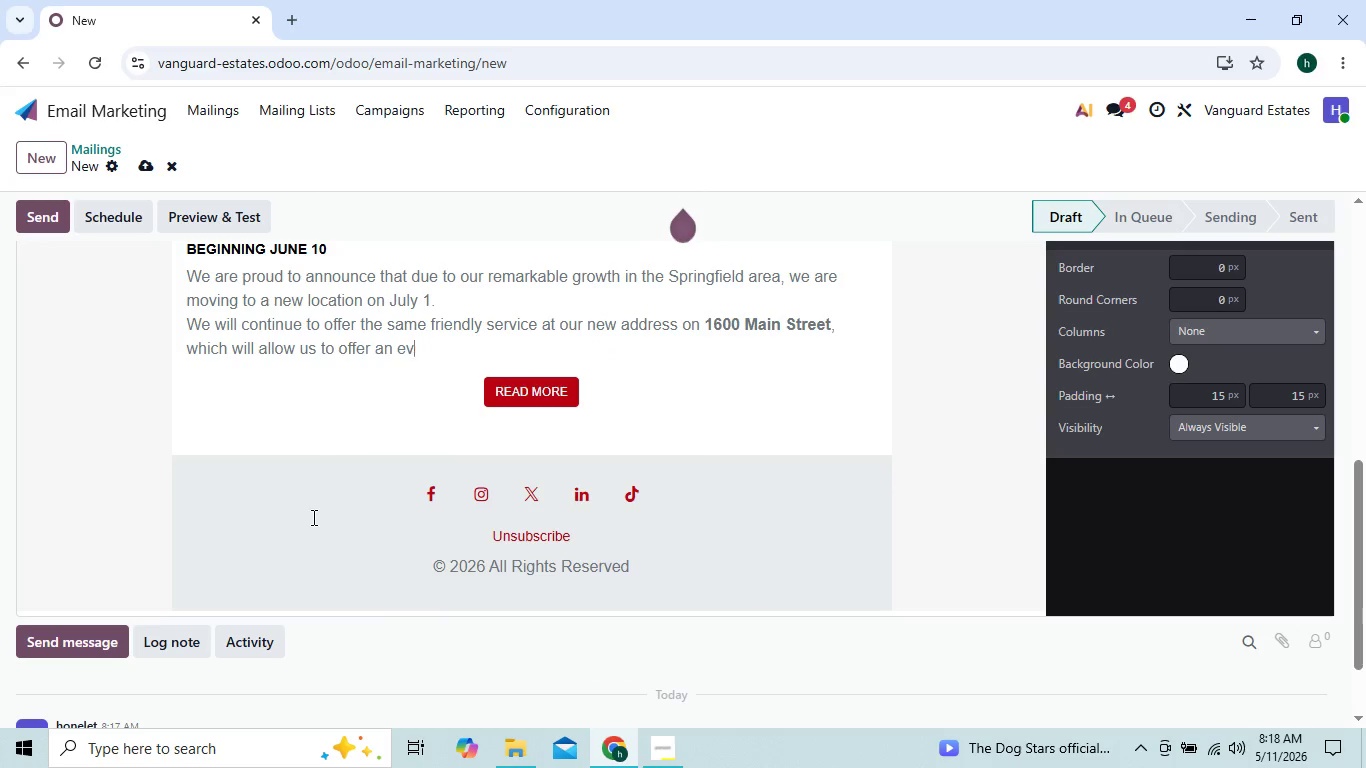 
key(Backspace)
 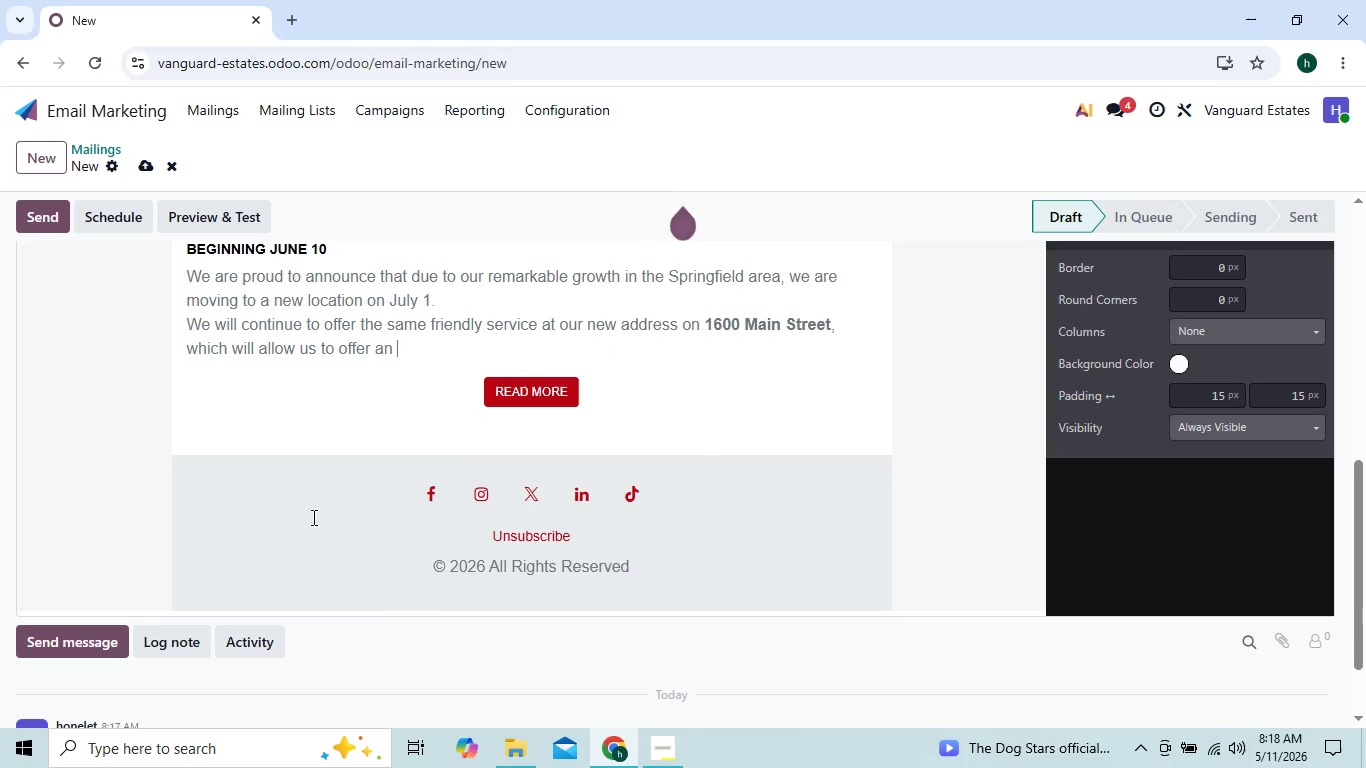 
key(Backspace)
 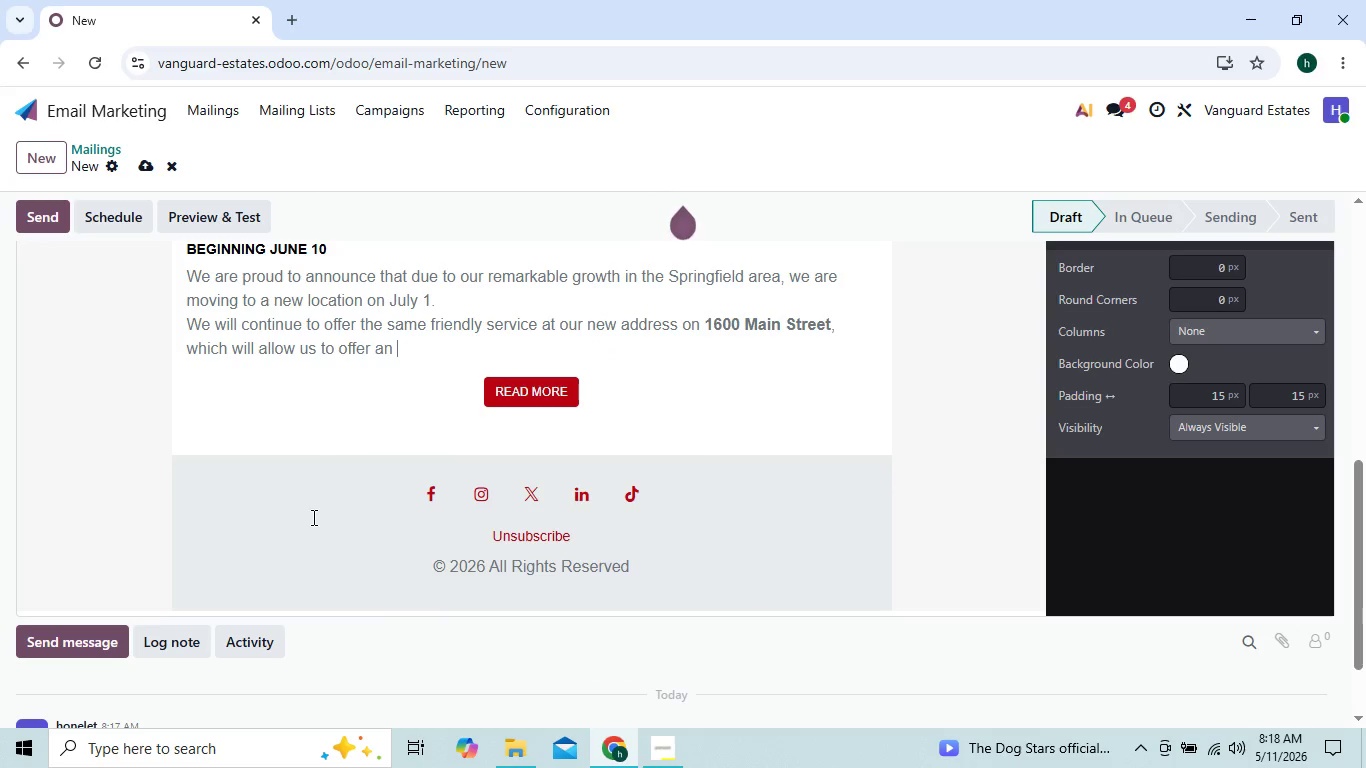 
key(Backspace)
 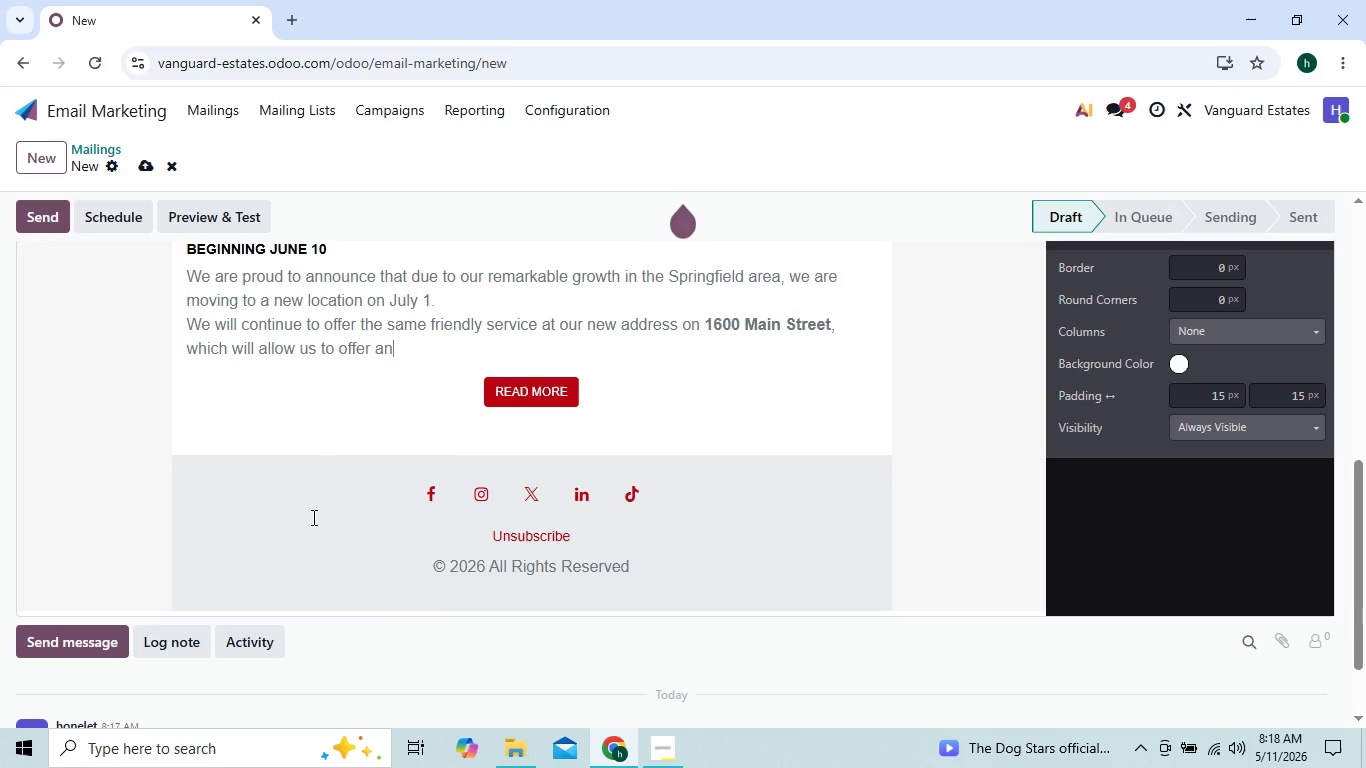 
key(Backspace)
 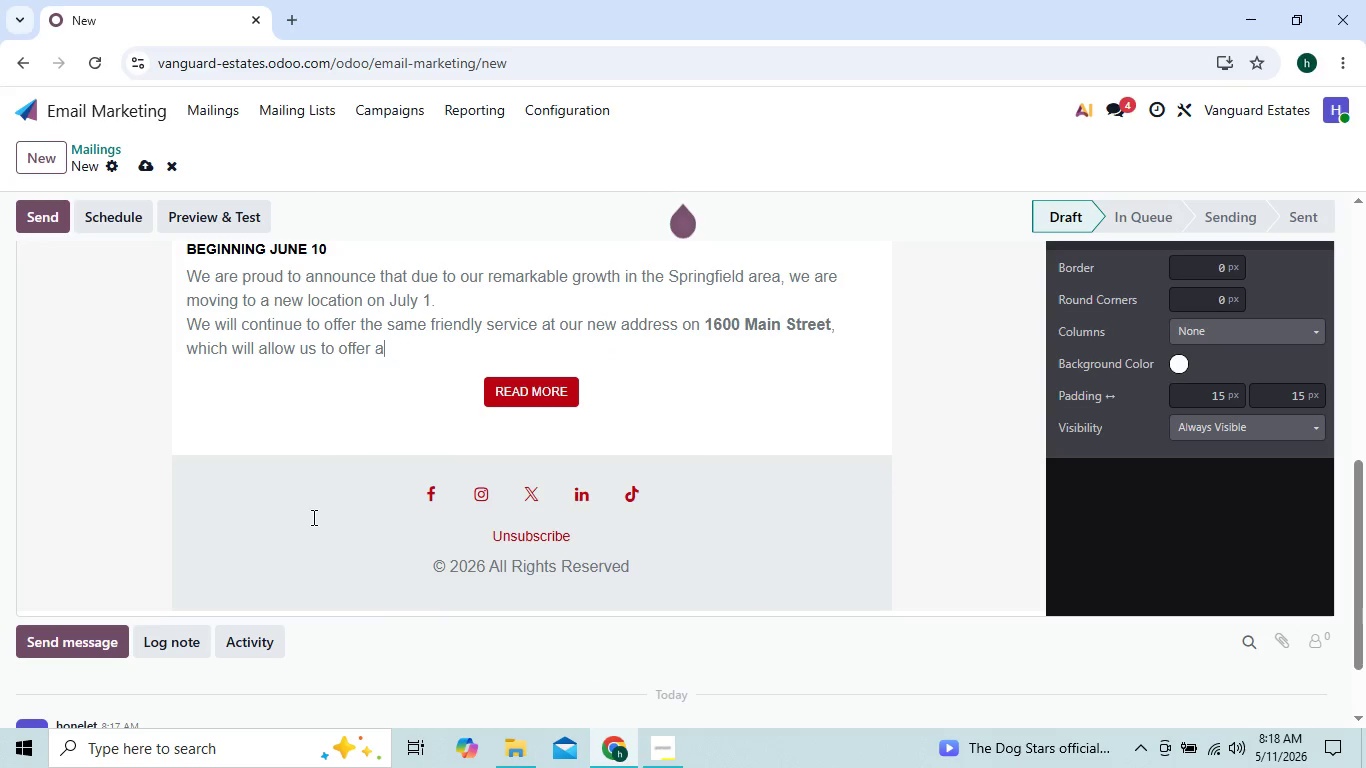 
key(Backspace)
 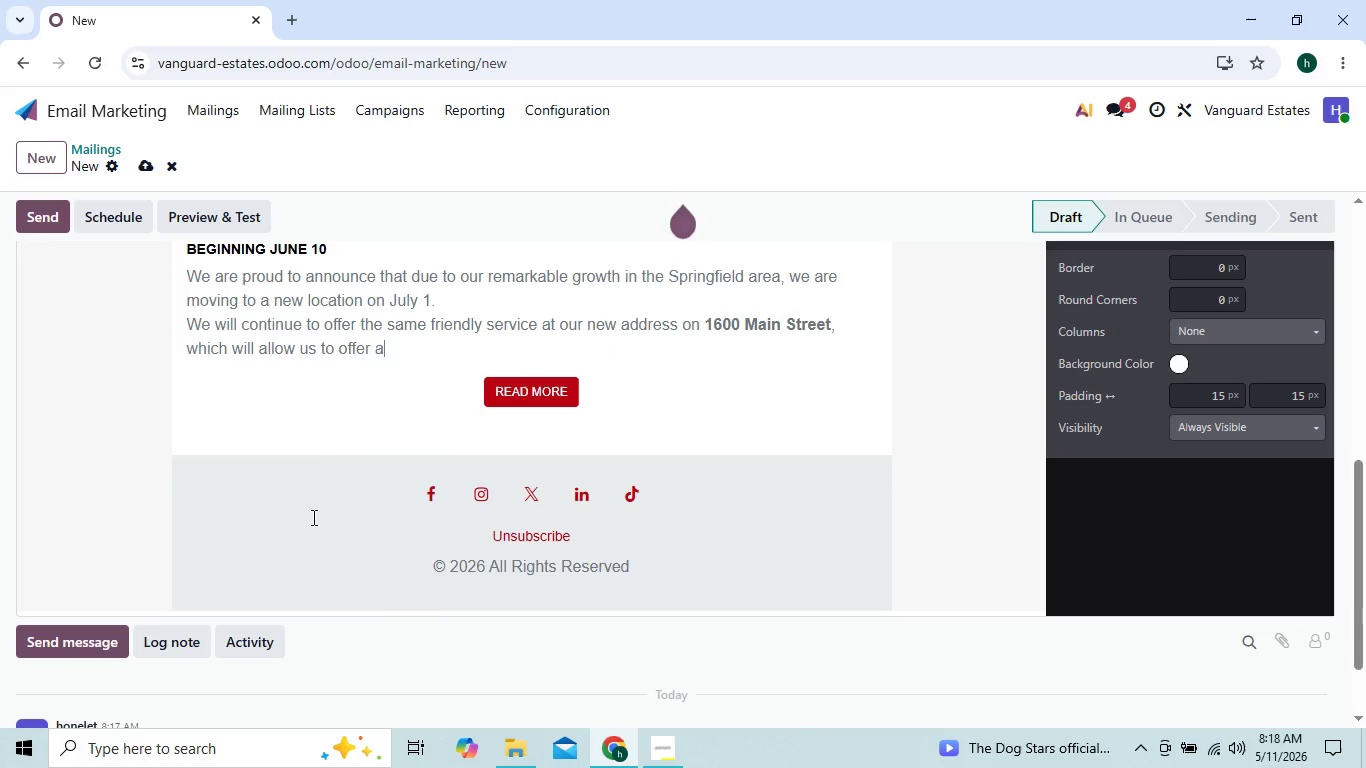 
key(Backspace)
 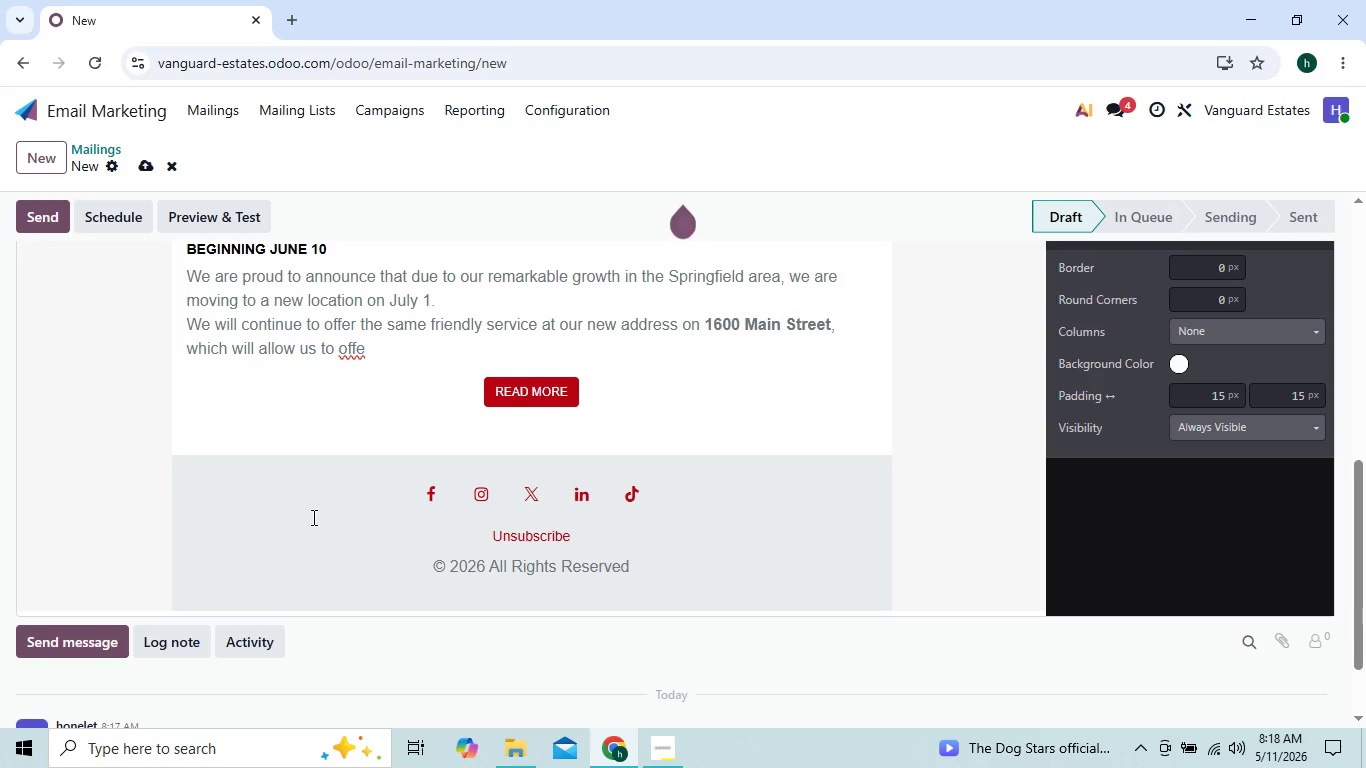 
key(Backspace)
 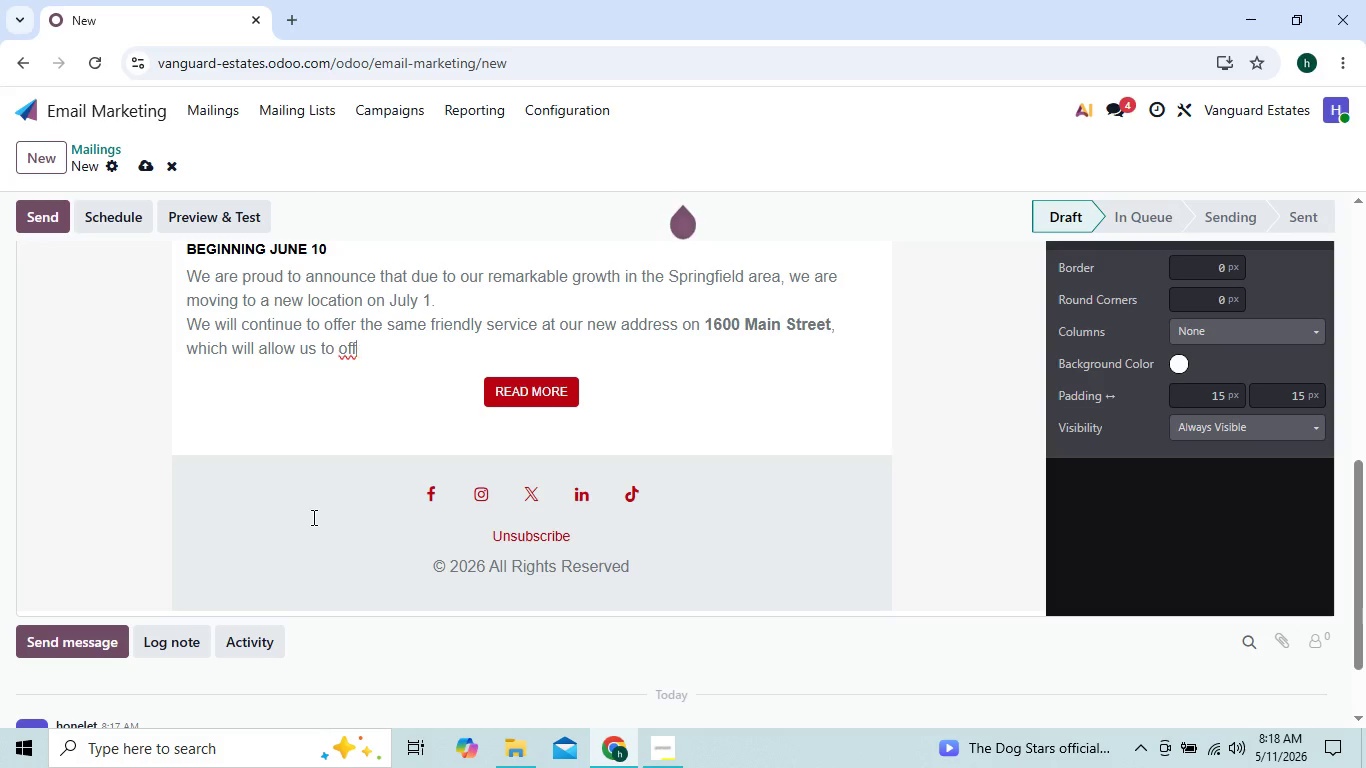 
key(Backspace)
 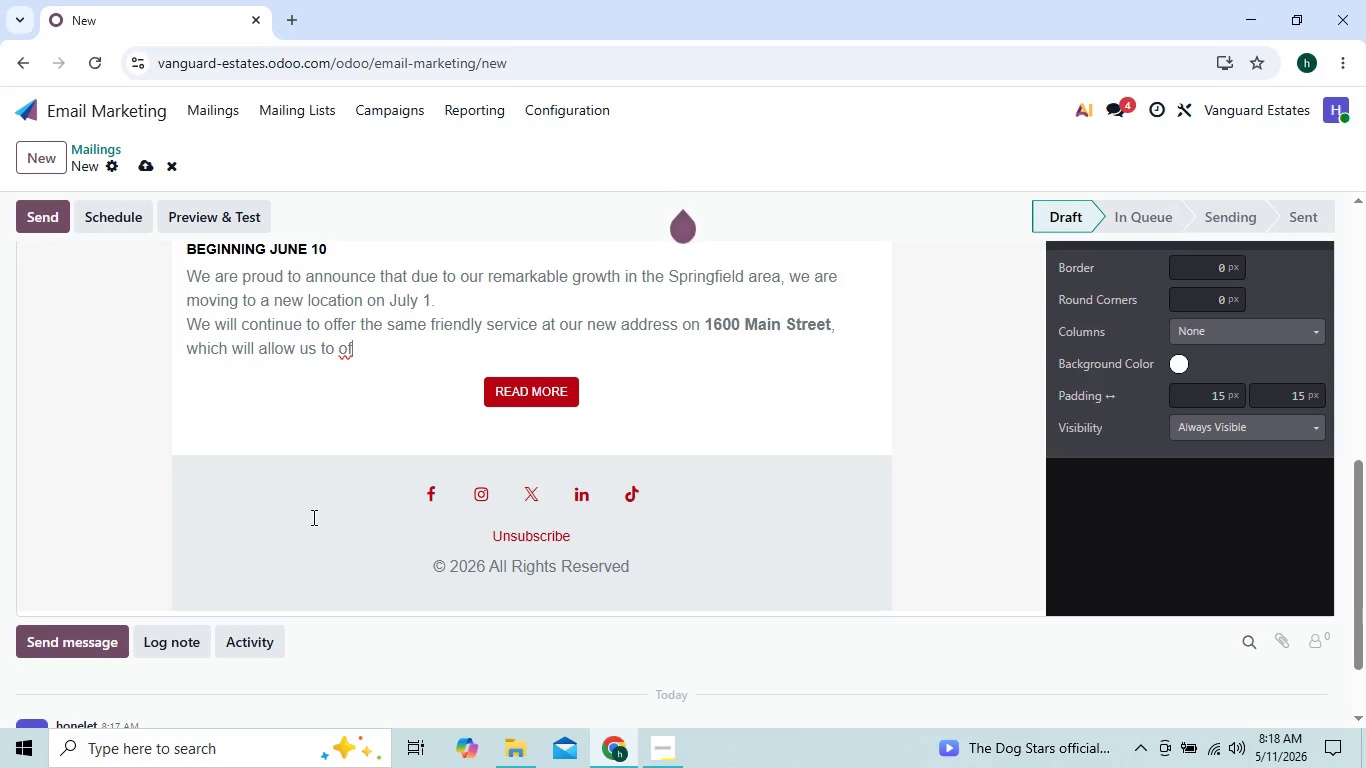 
key(Backspace)
 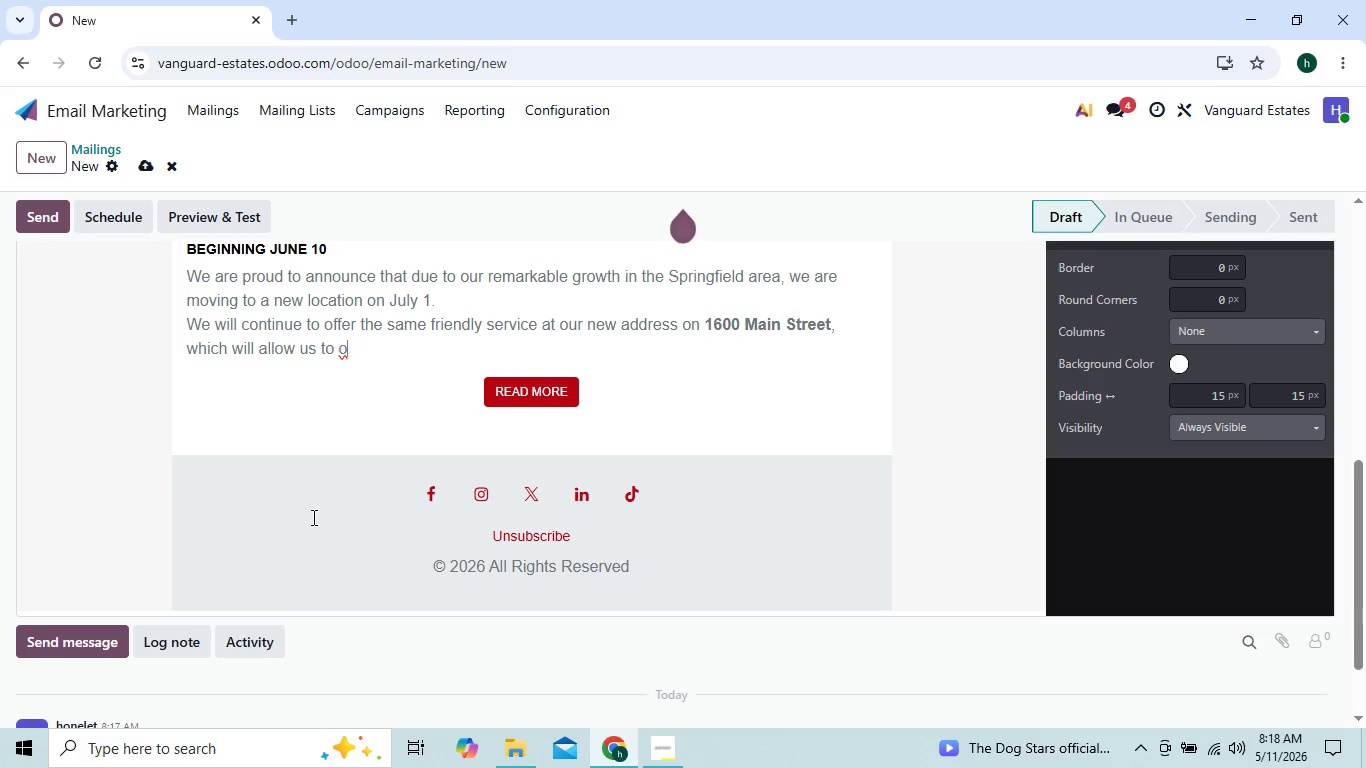 
key(Backspace)
 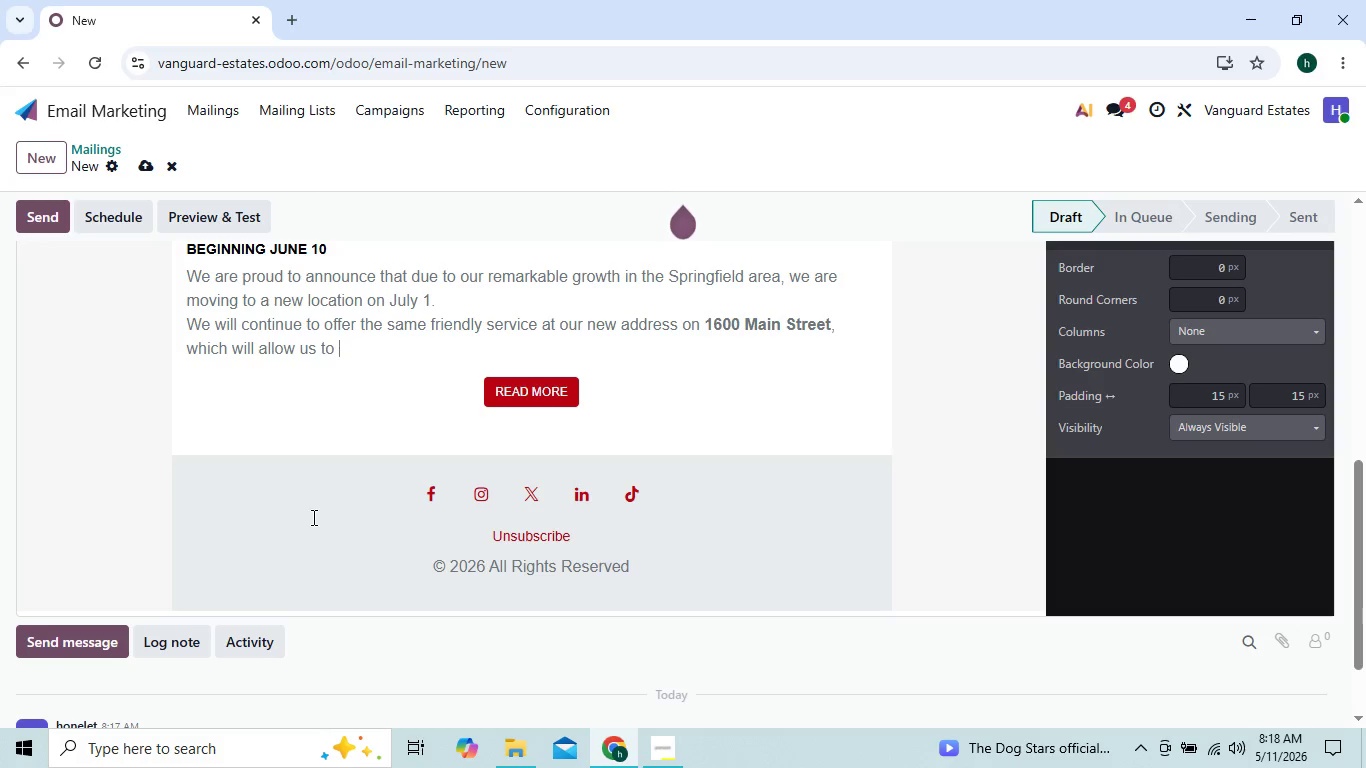 
key(Backspace)
 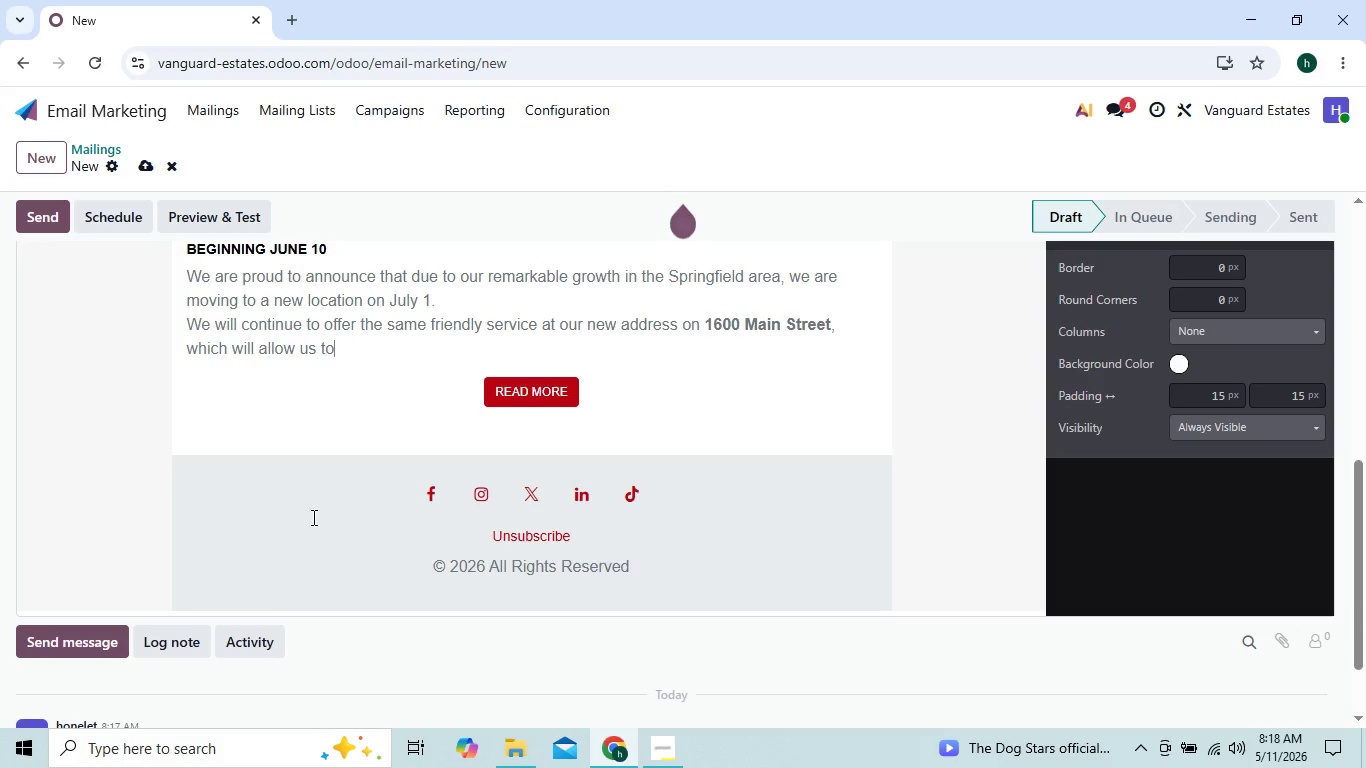 
key(Backspace)
 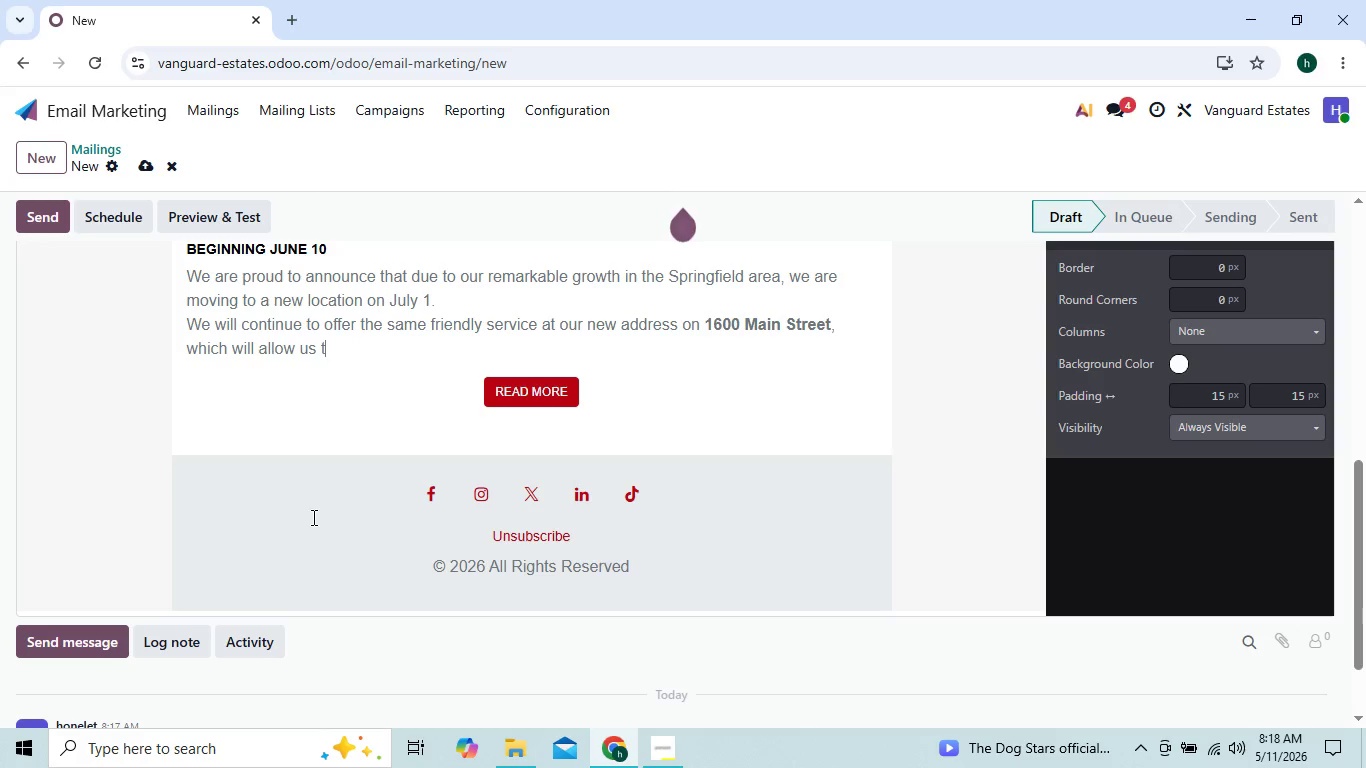 
key(Backspace)
 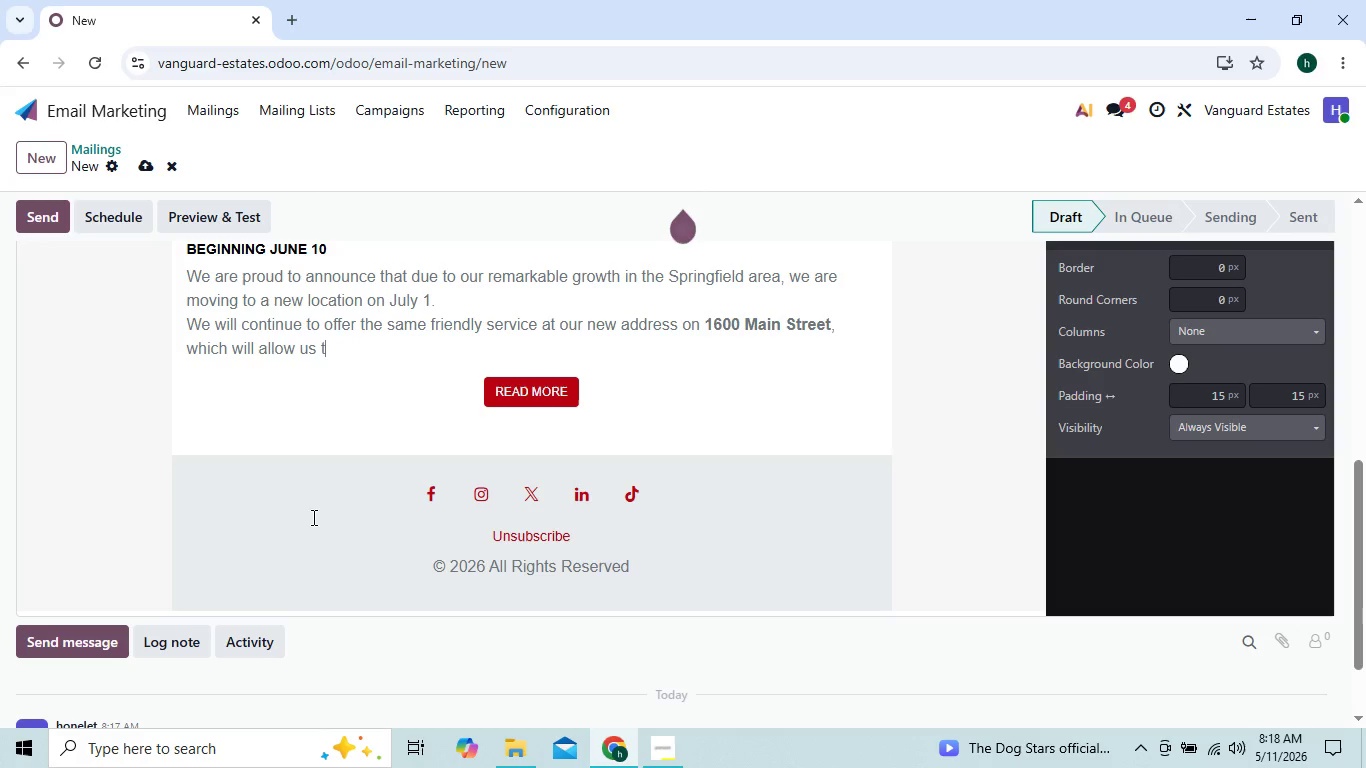 
key(Backspace)
 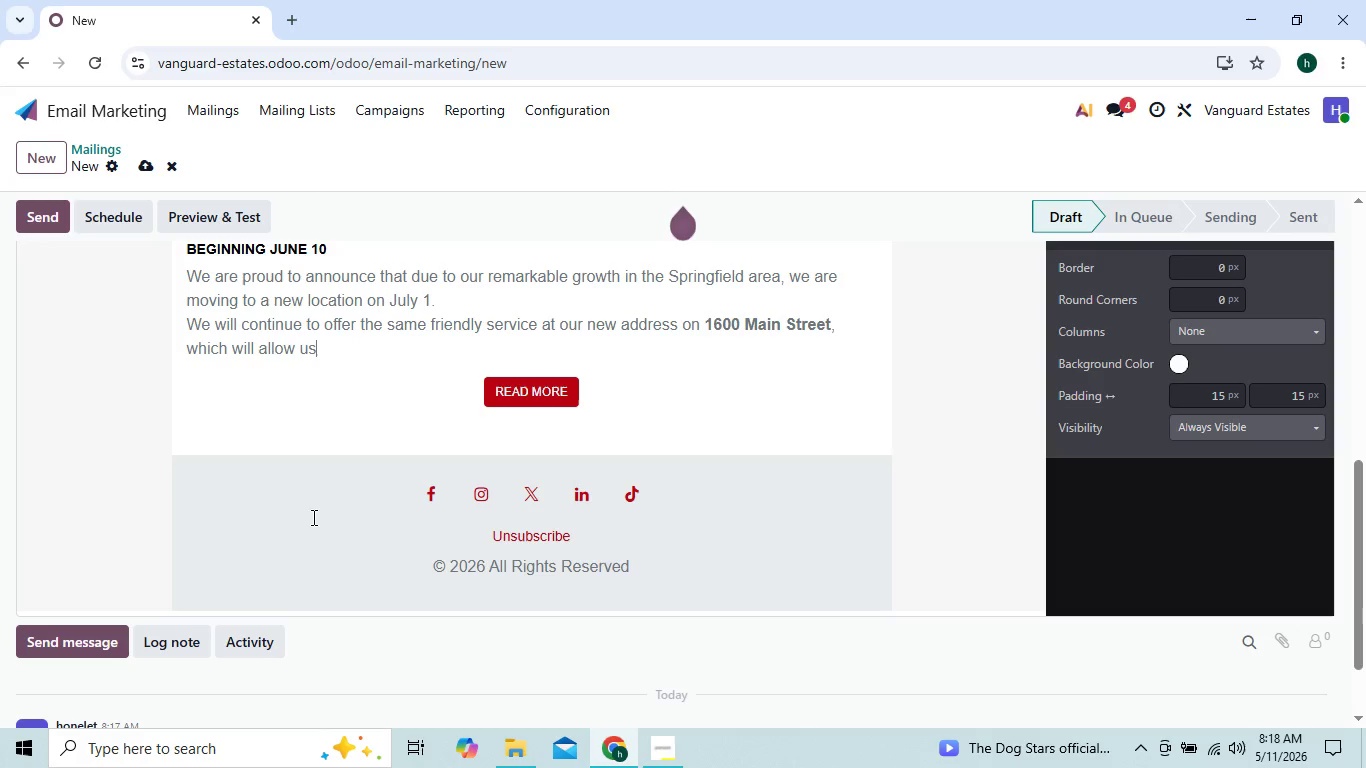 
key(Backspace)
 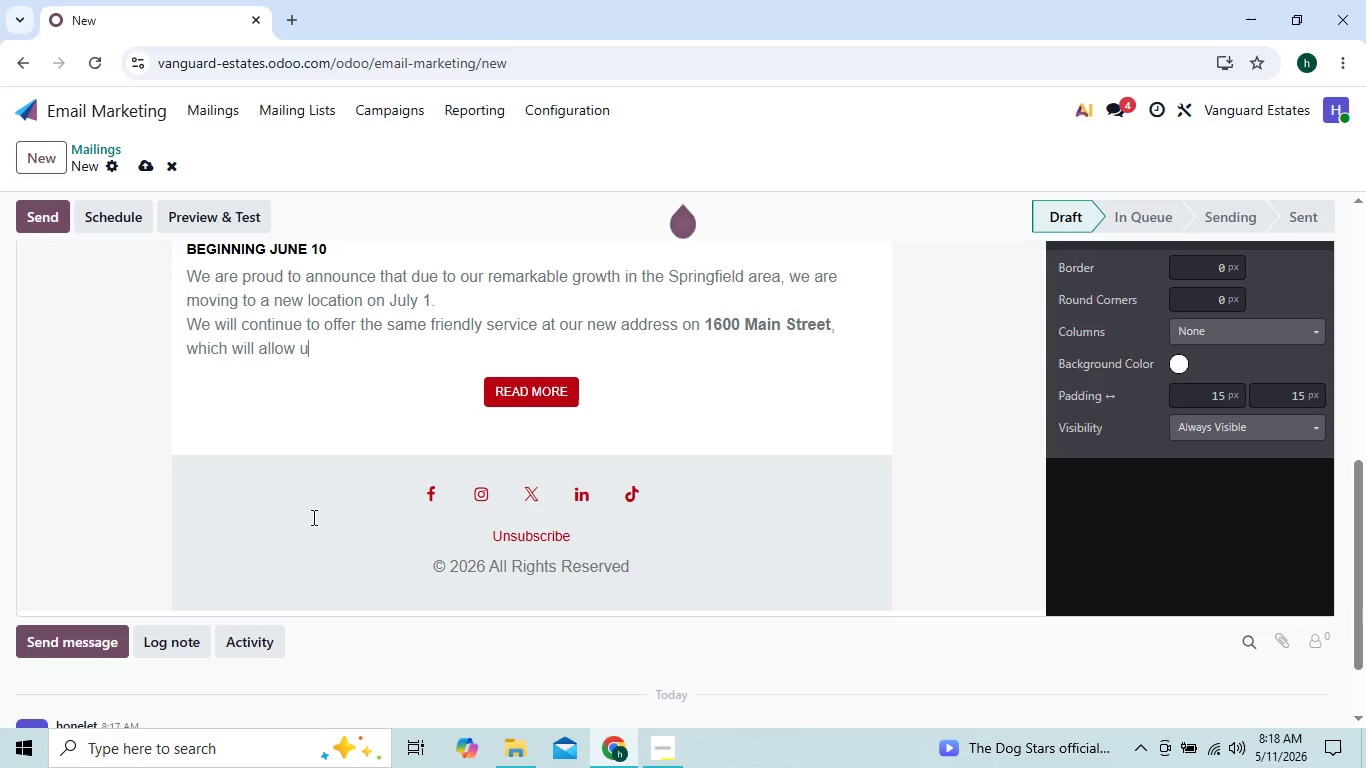 
key(Backspace)
 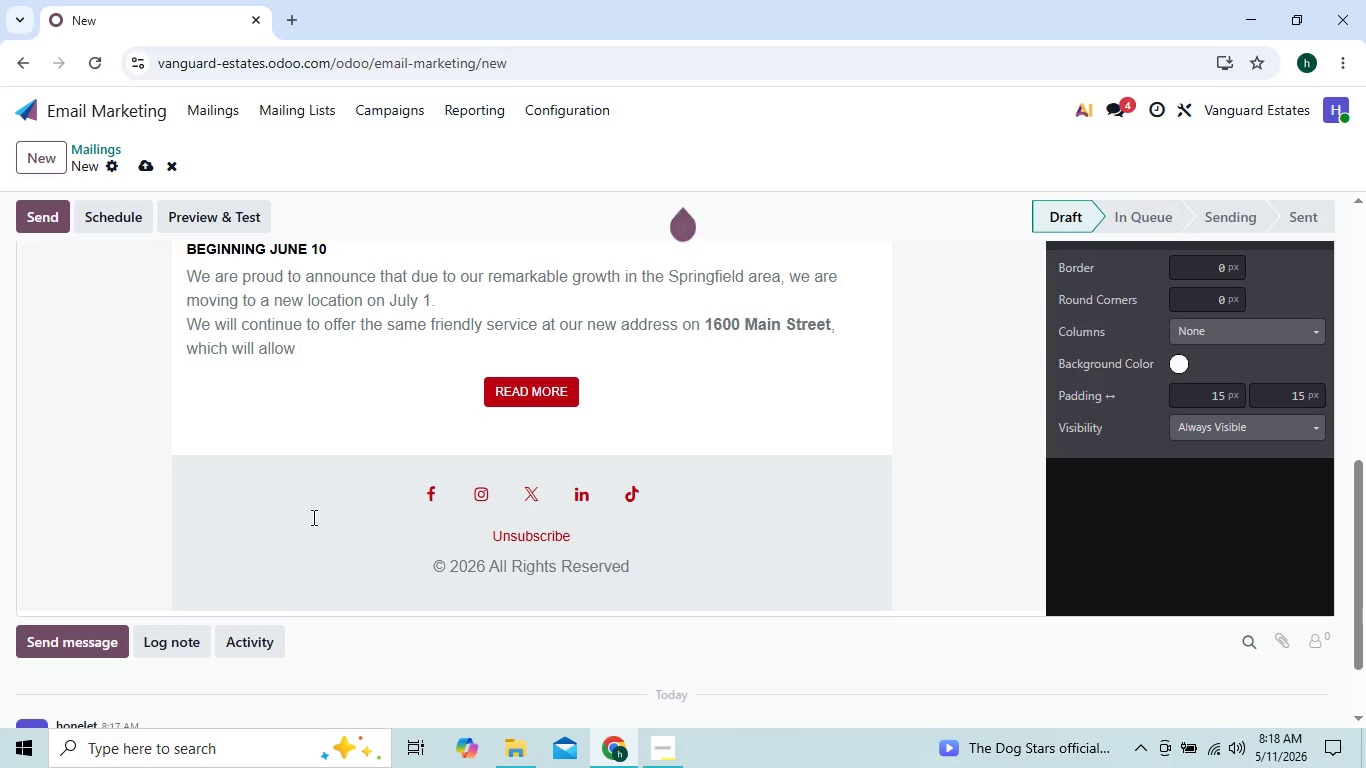 
key(Backspace)
 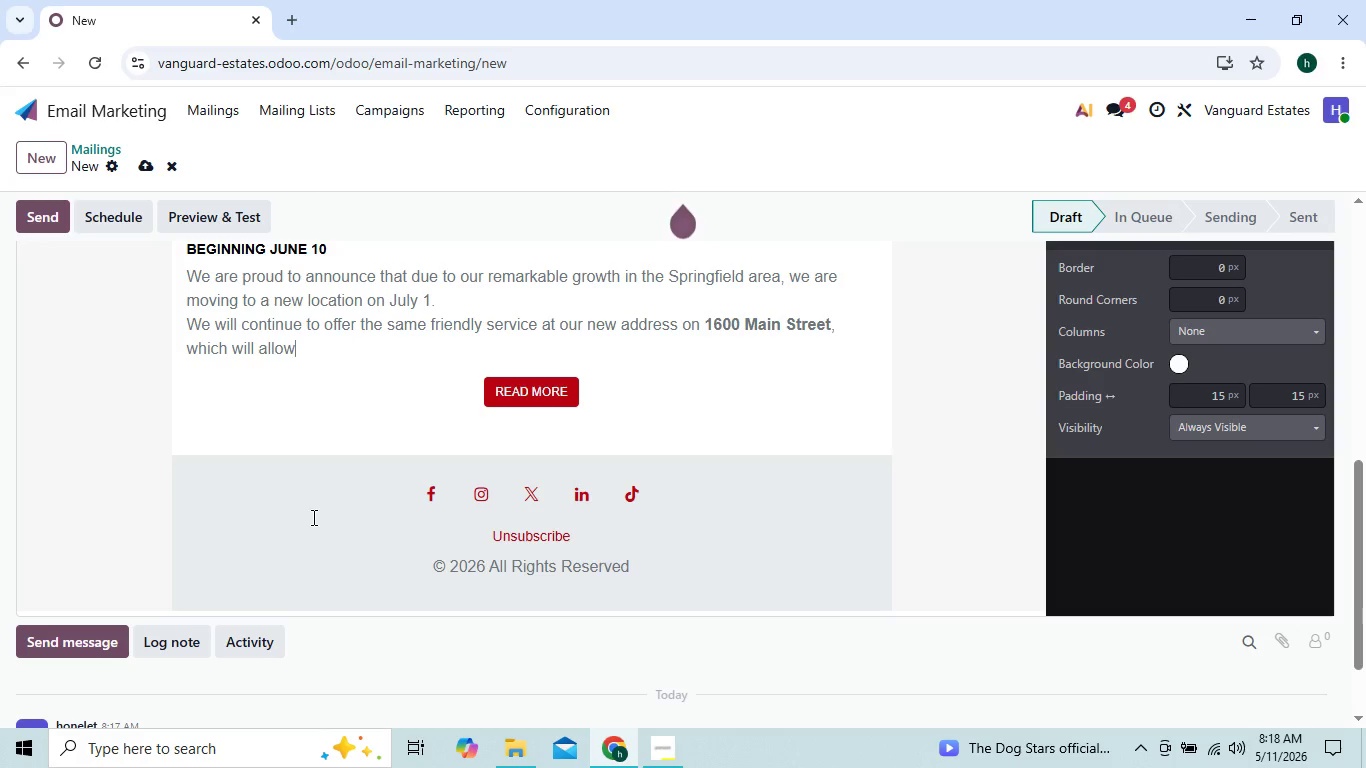 
key(Backspace)
 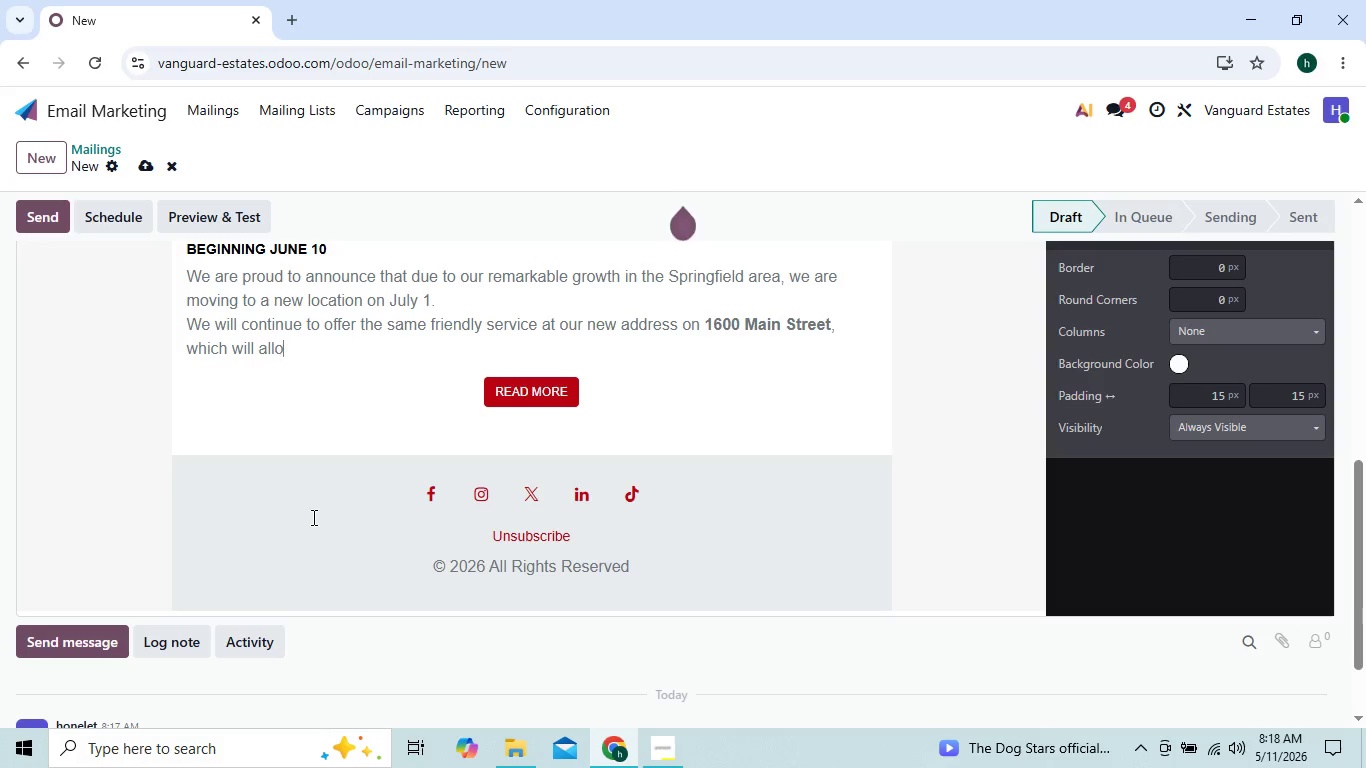 
key(Backspace)
 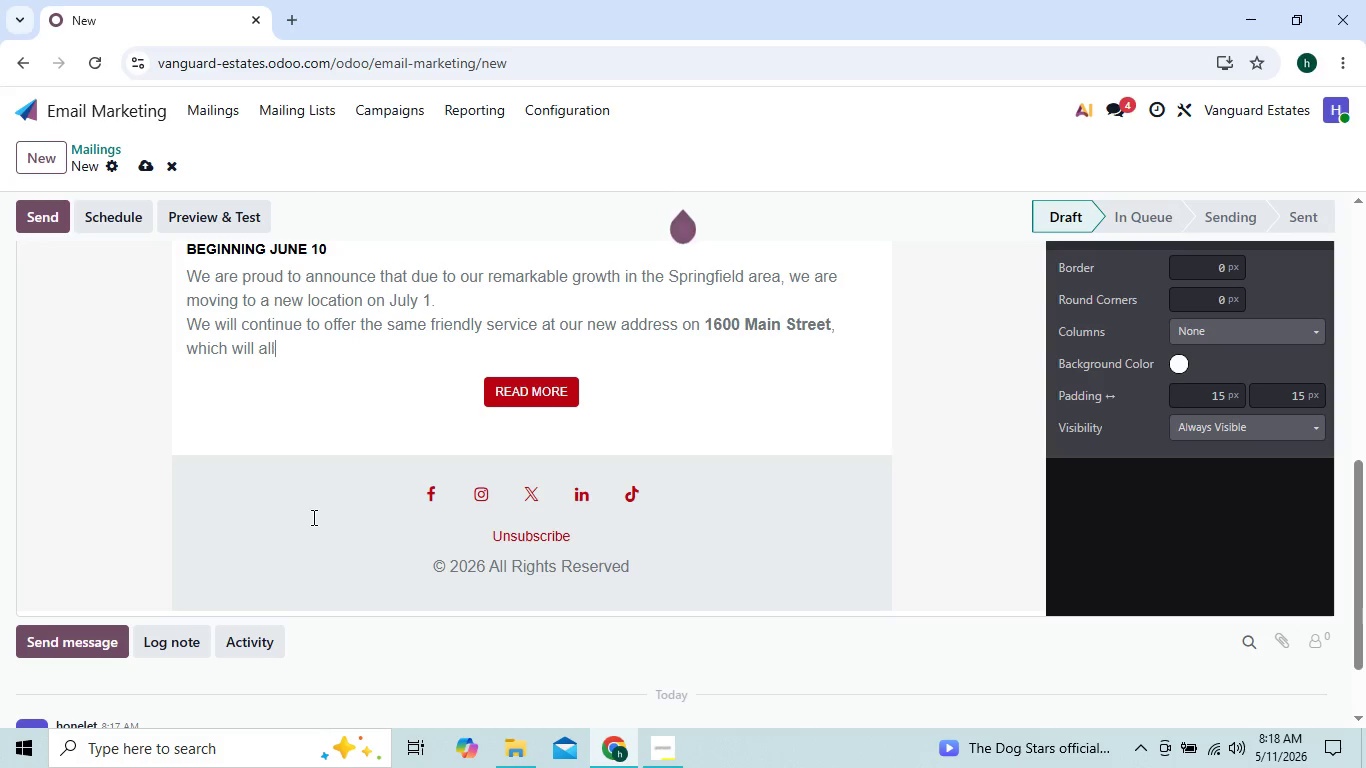 
key(Backspace)
 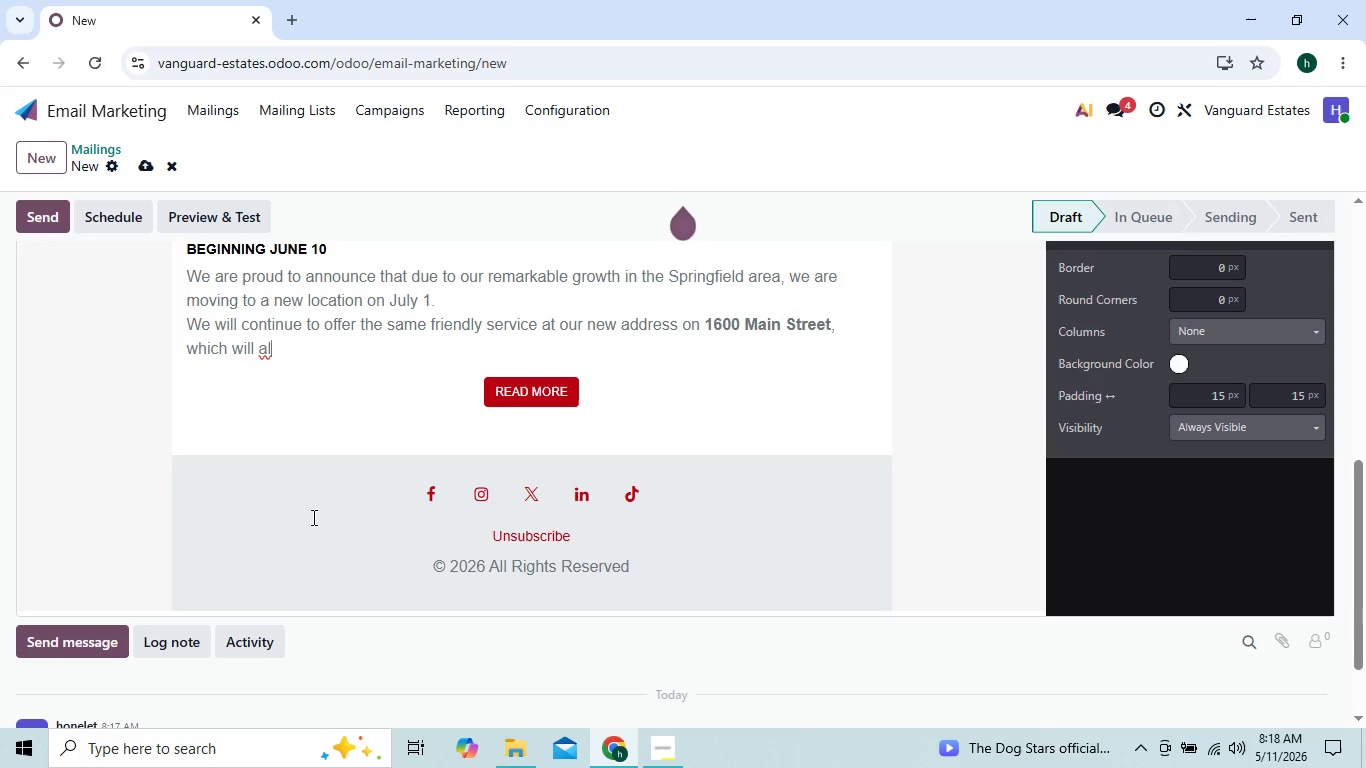 
key(Backspace)
 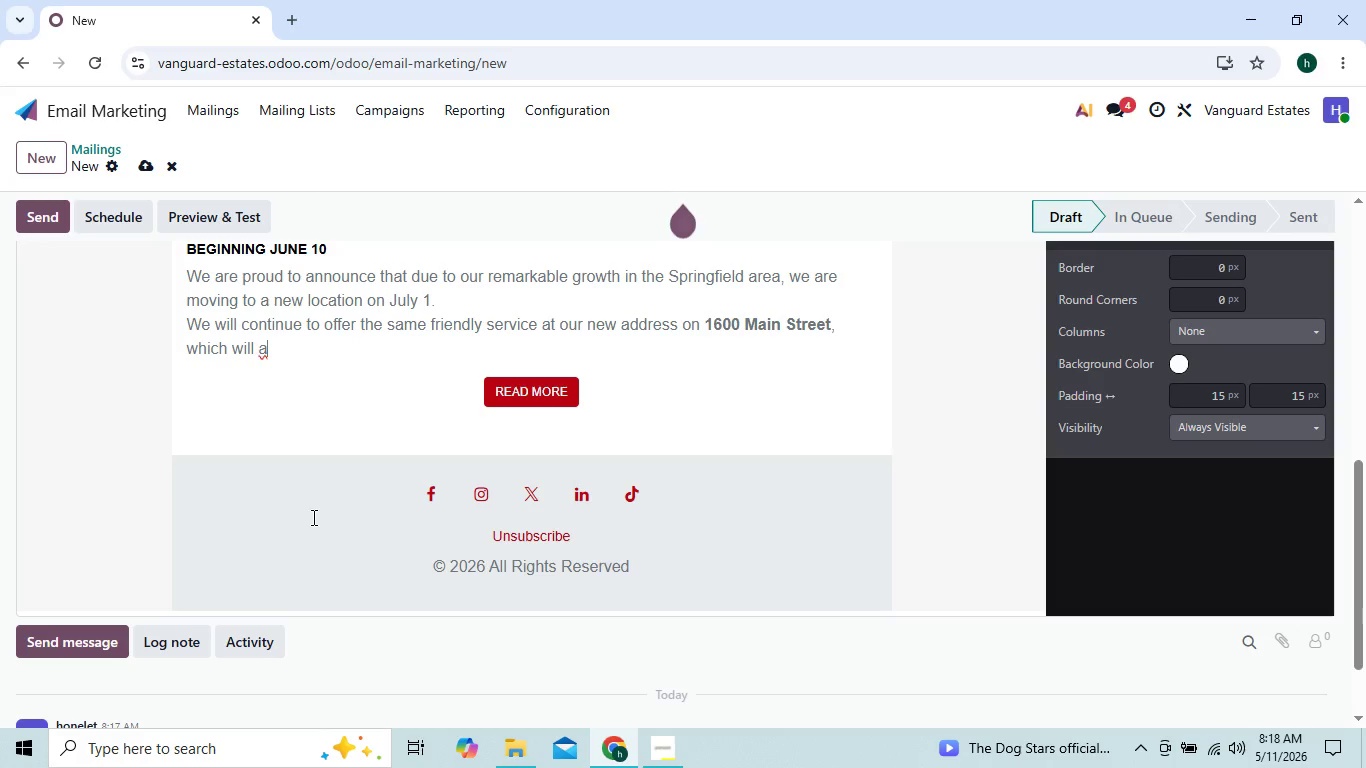 
key(Backspace)
 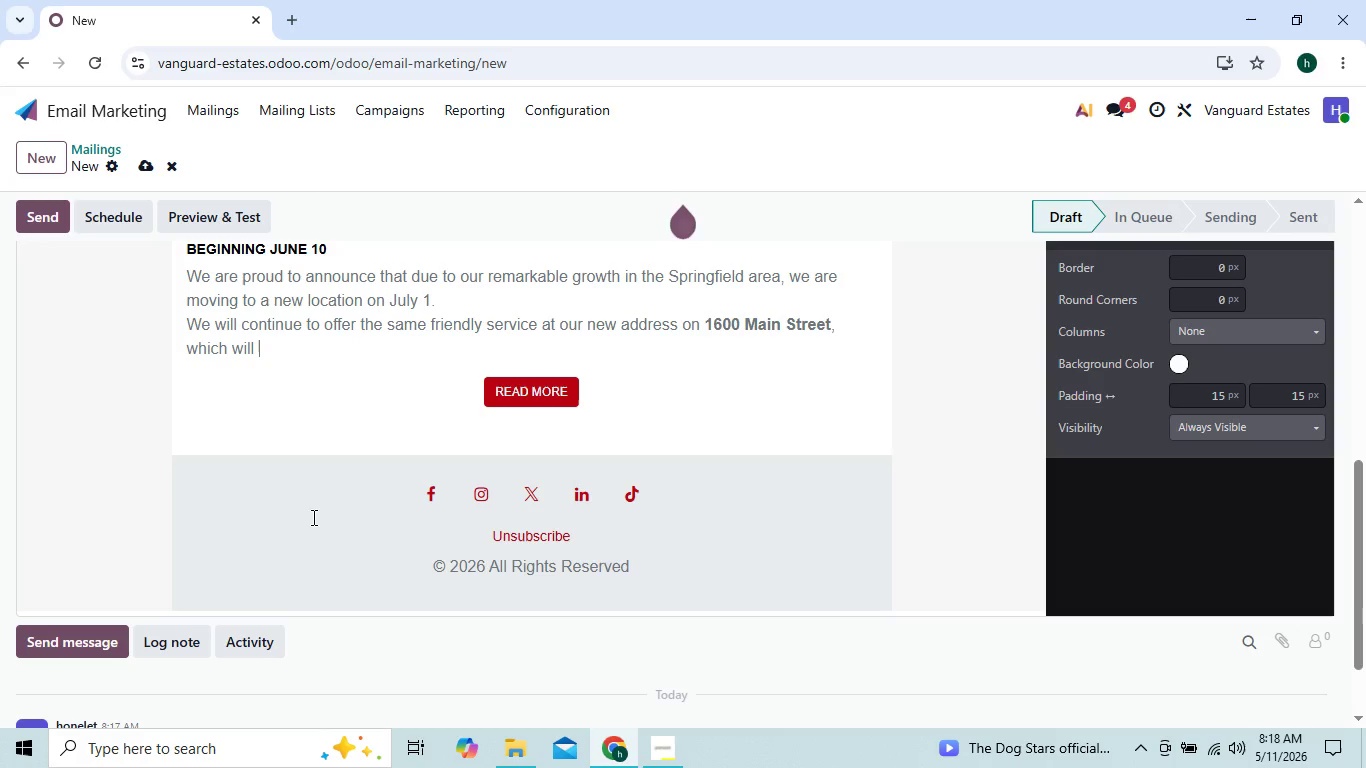 
key(Backspace)
 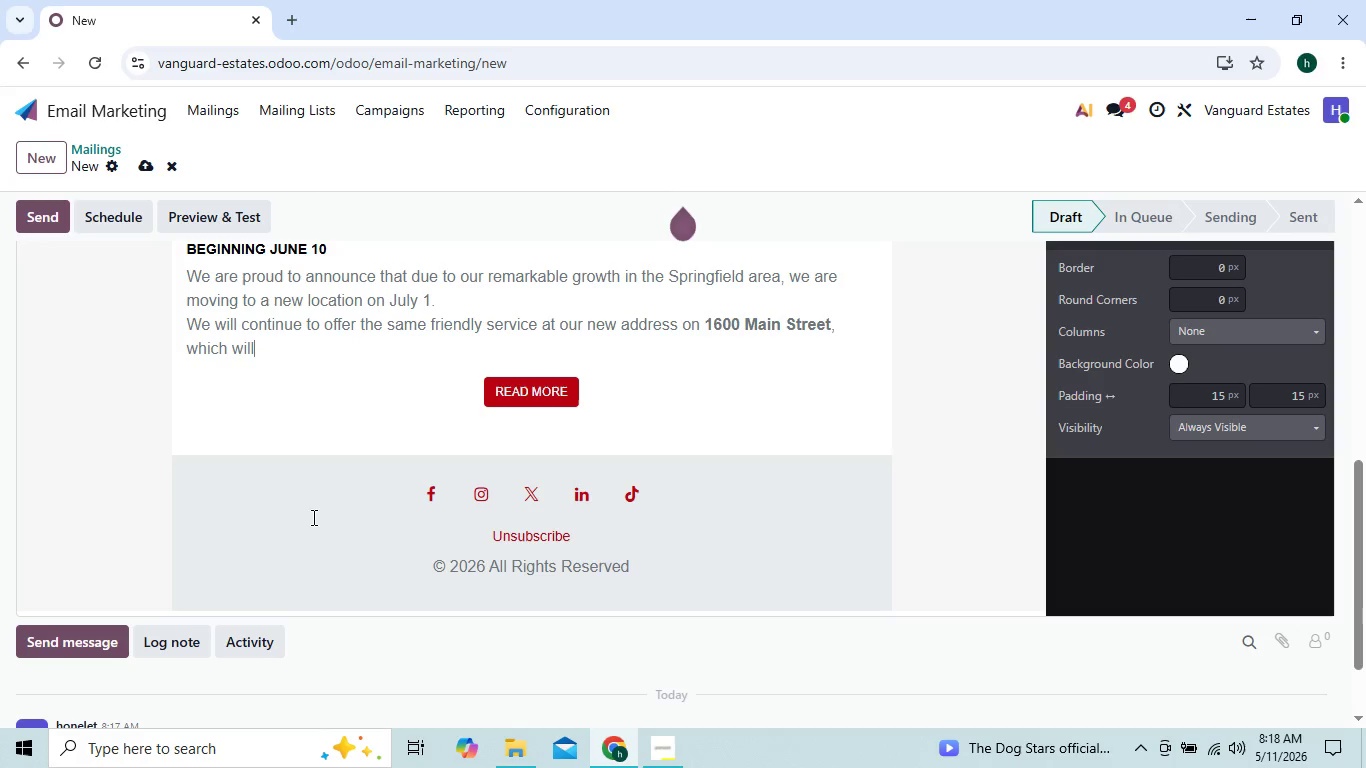 
key(Backspace)
 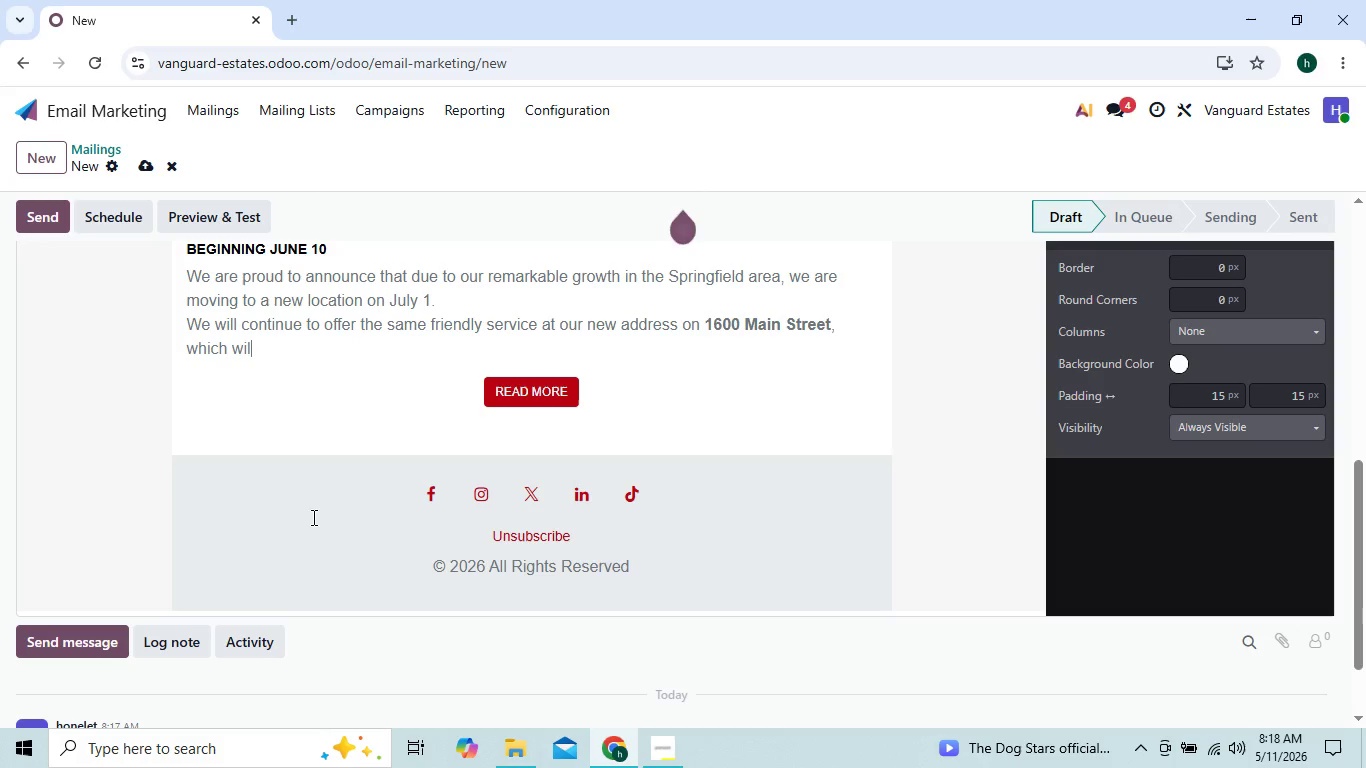 
key(Backspace)
 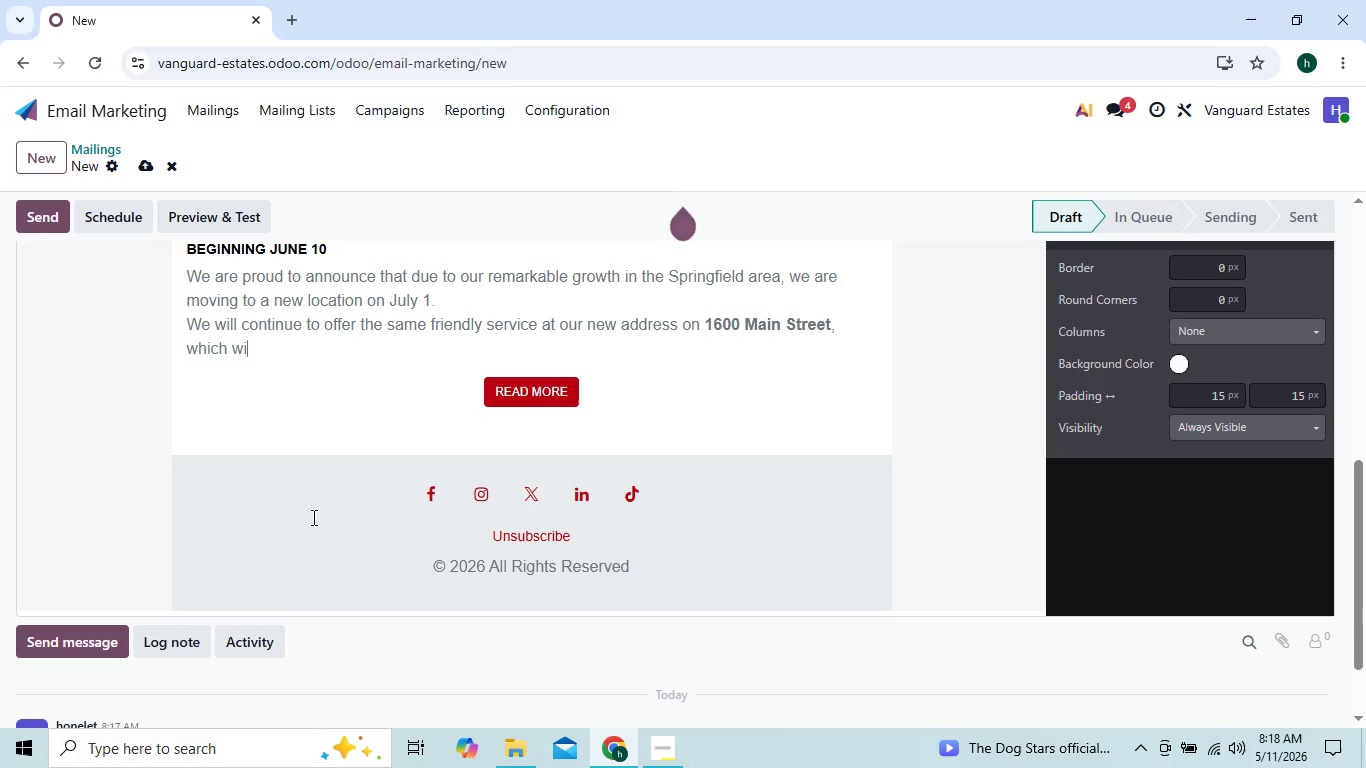 
key(Backspace)
 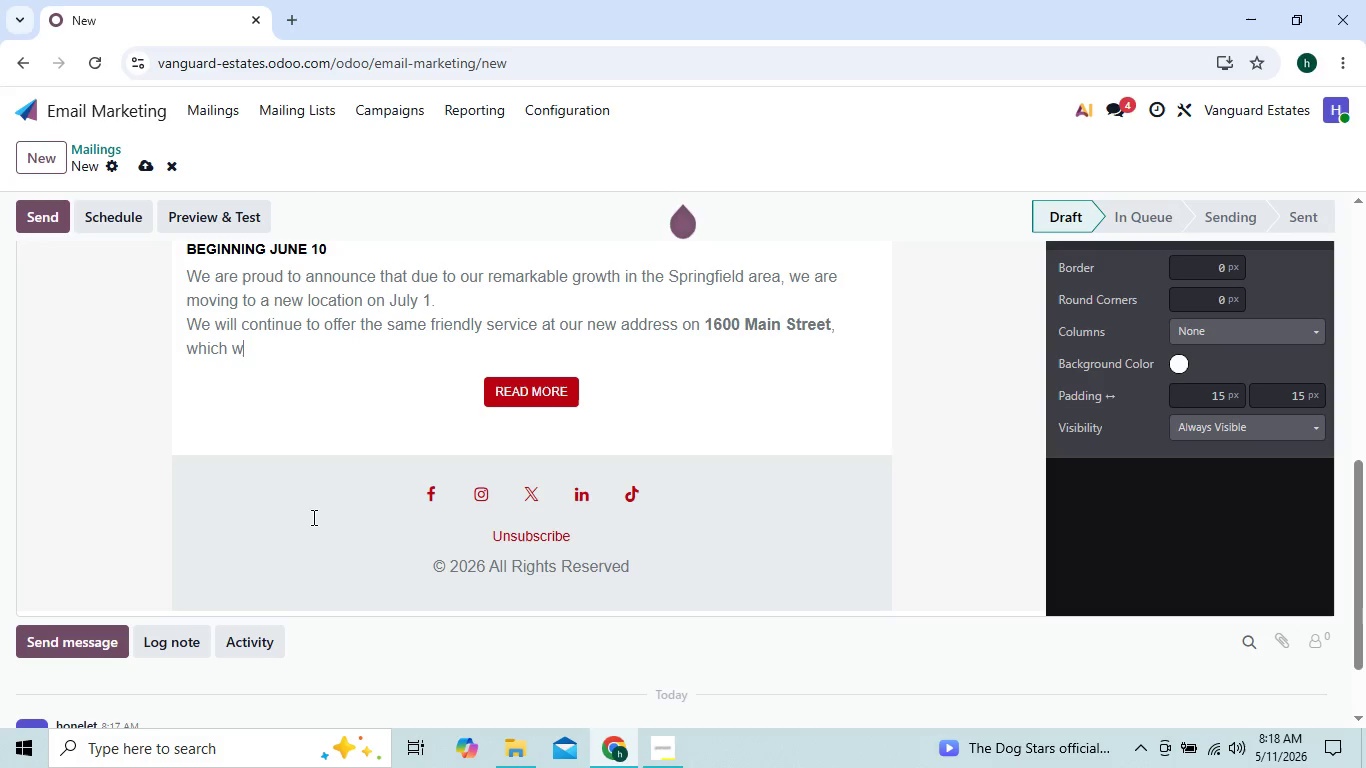 
key(Backspace)
 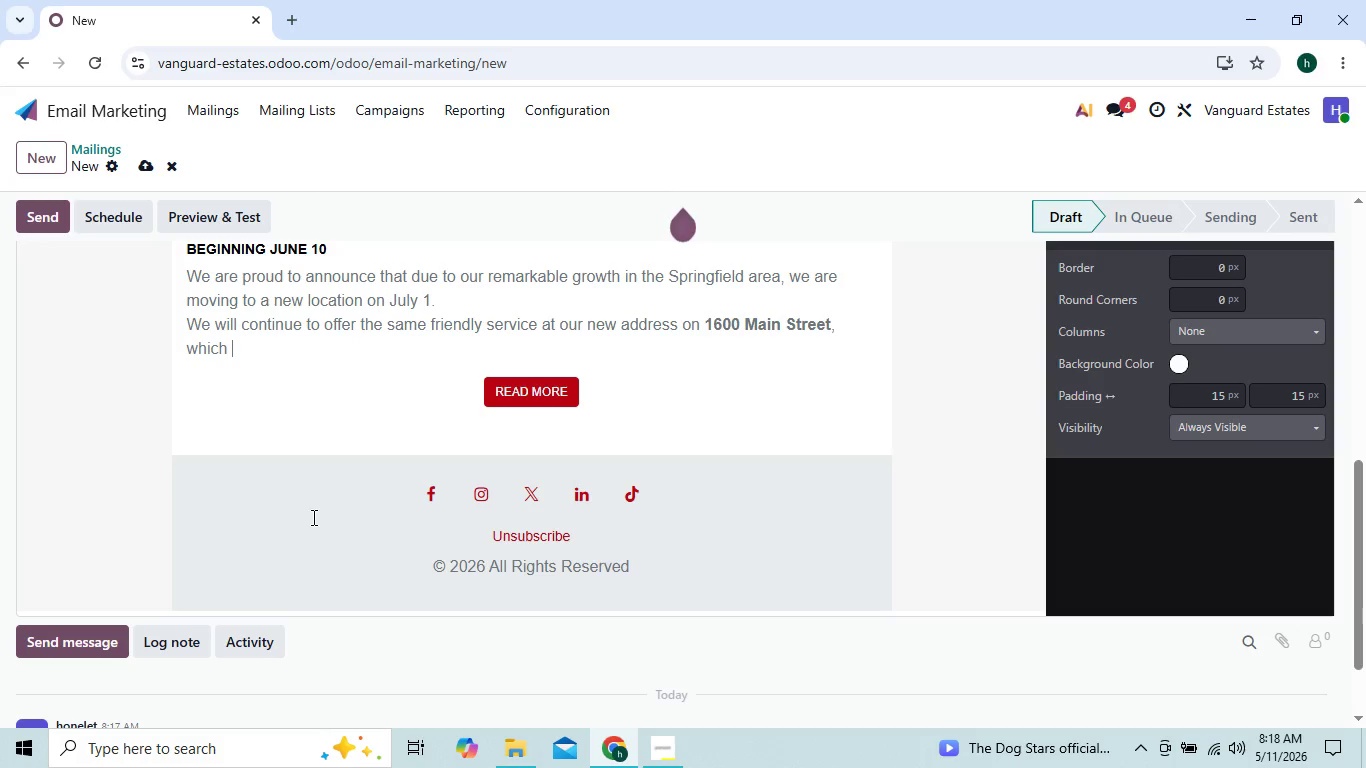 
key(Backspace)
 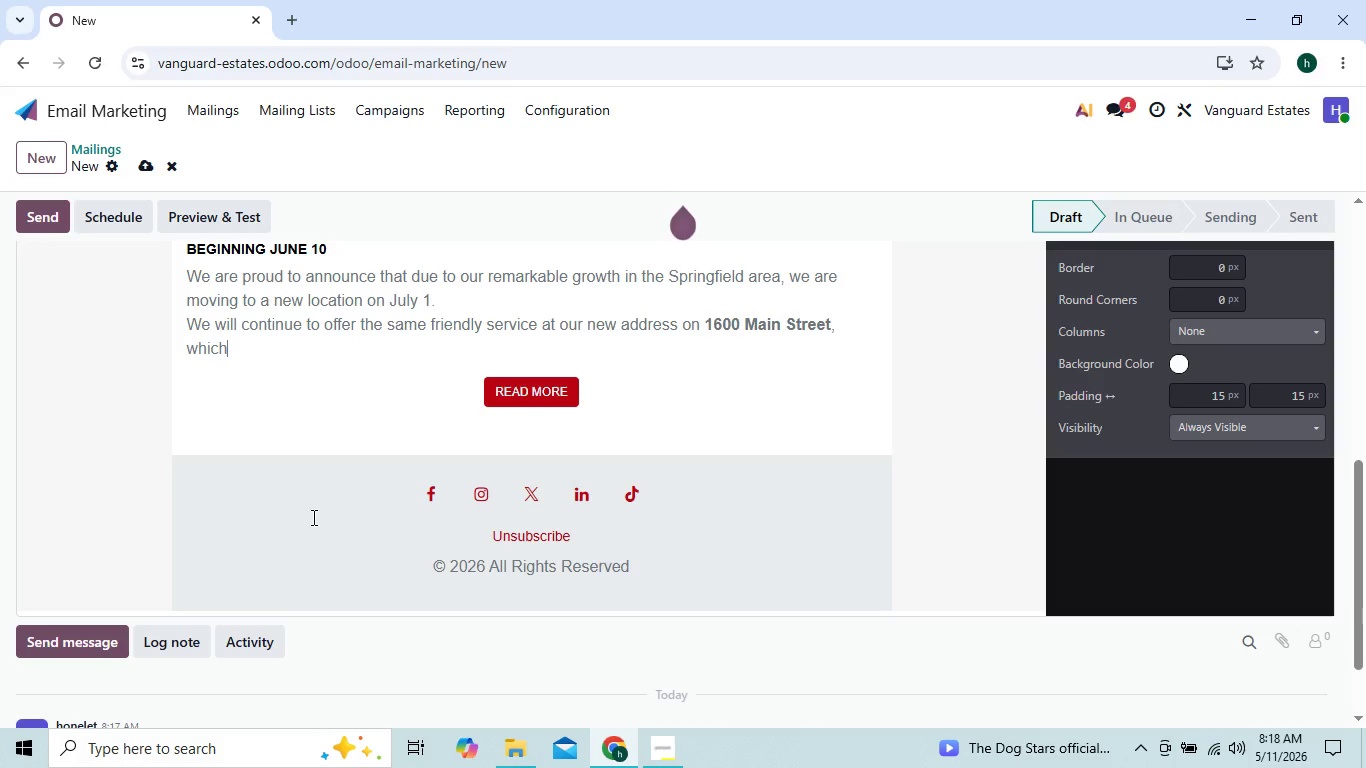 
key(Backspace)
 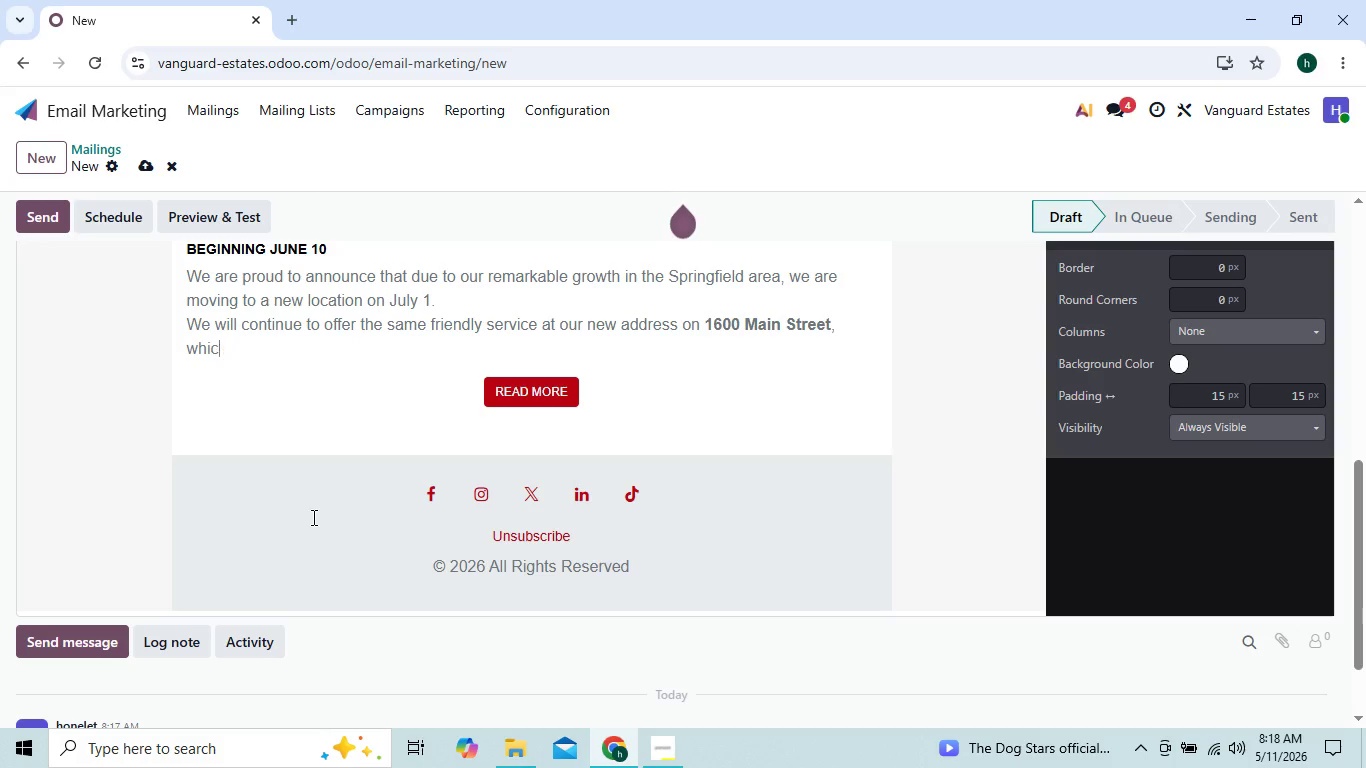 
key(Backspace)
 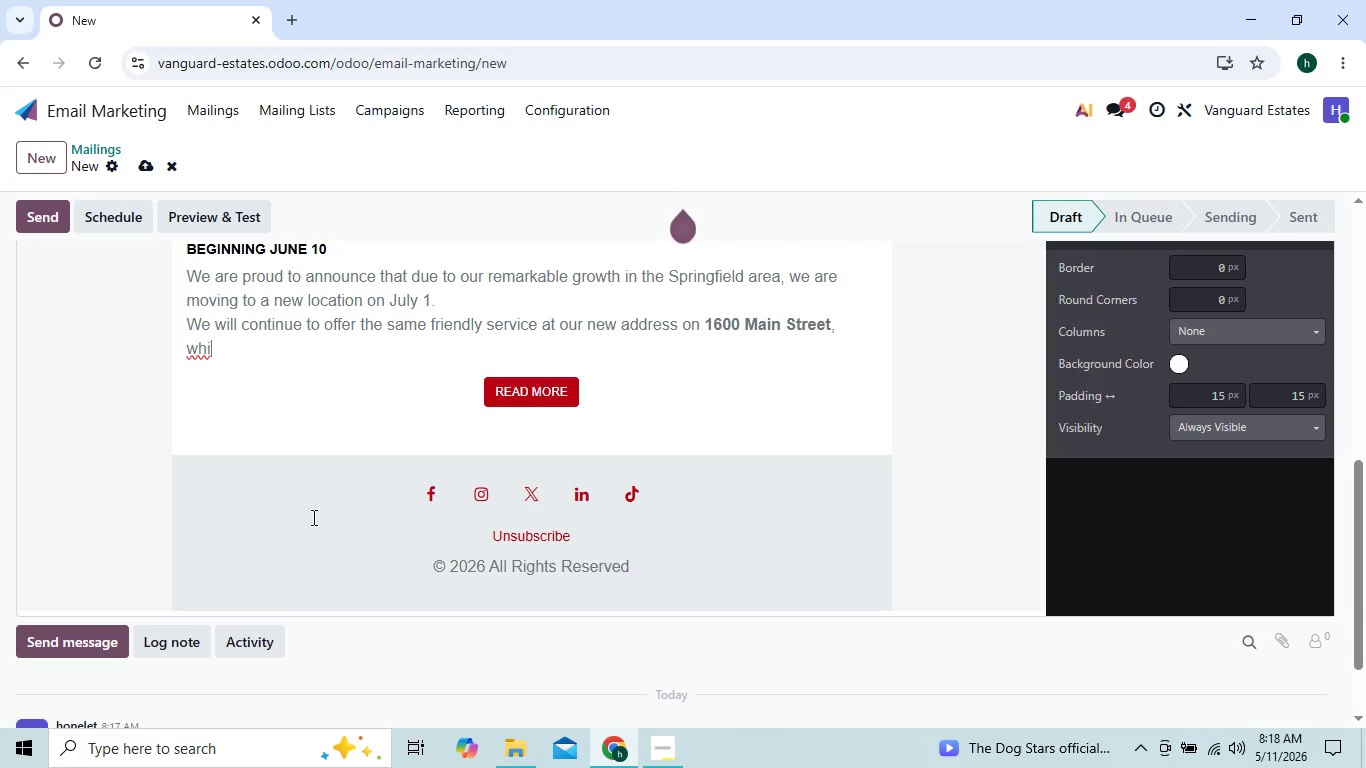 
key(Backspace)
 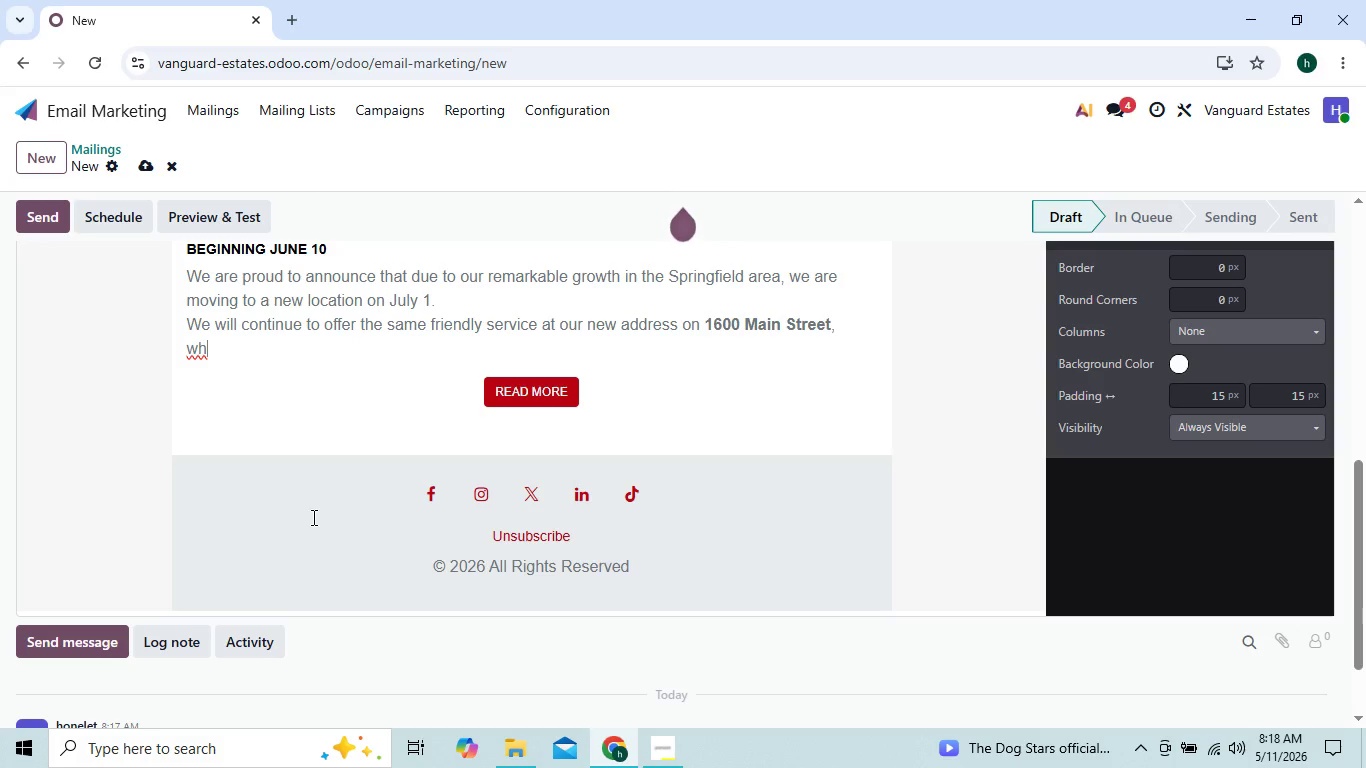 
key(Backspace)
 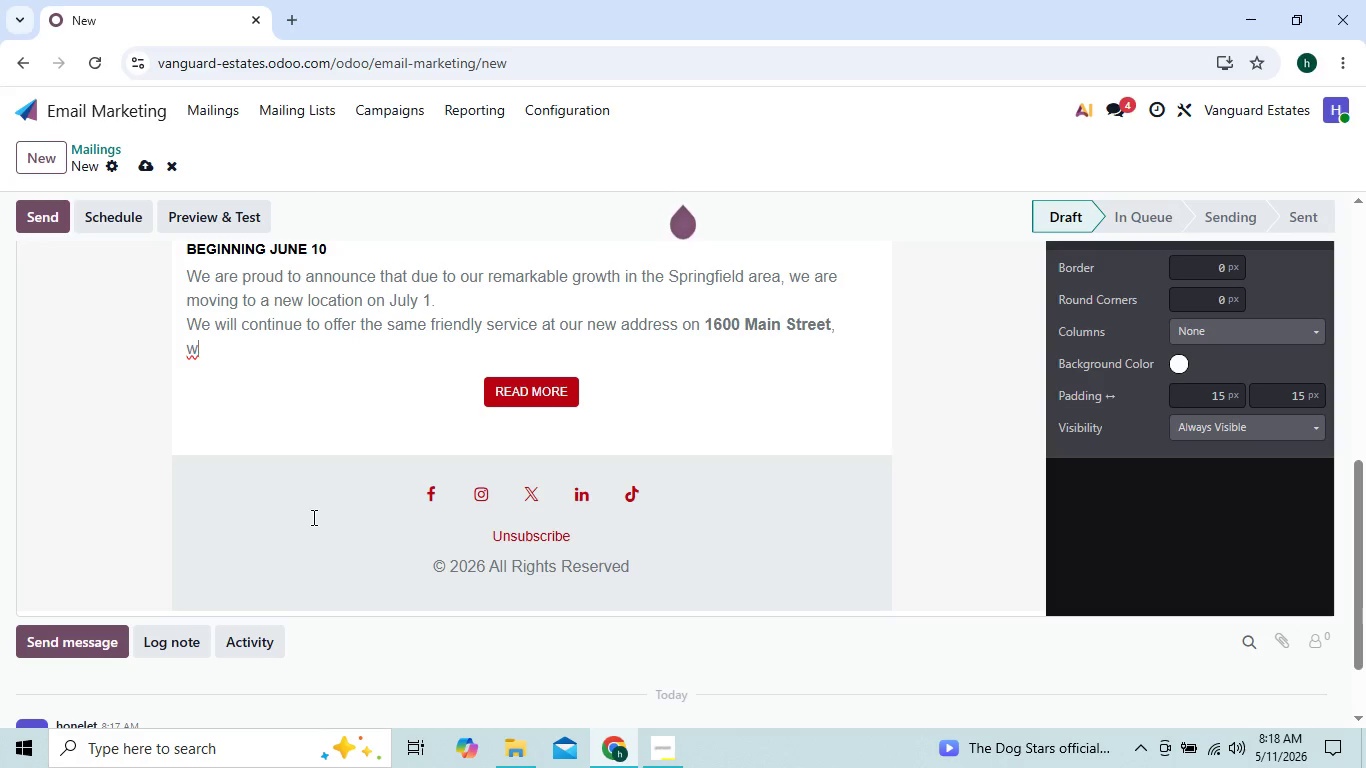 
key(Backspace)
 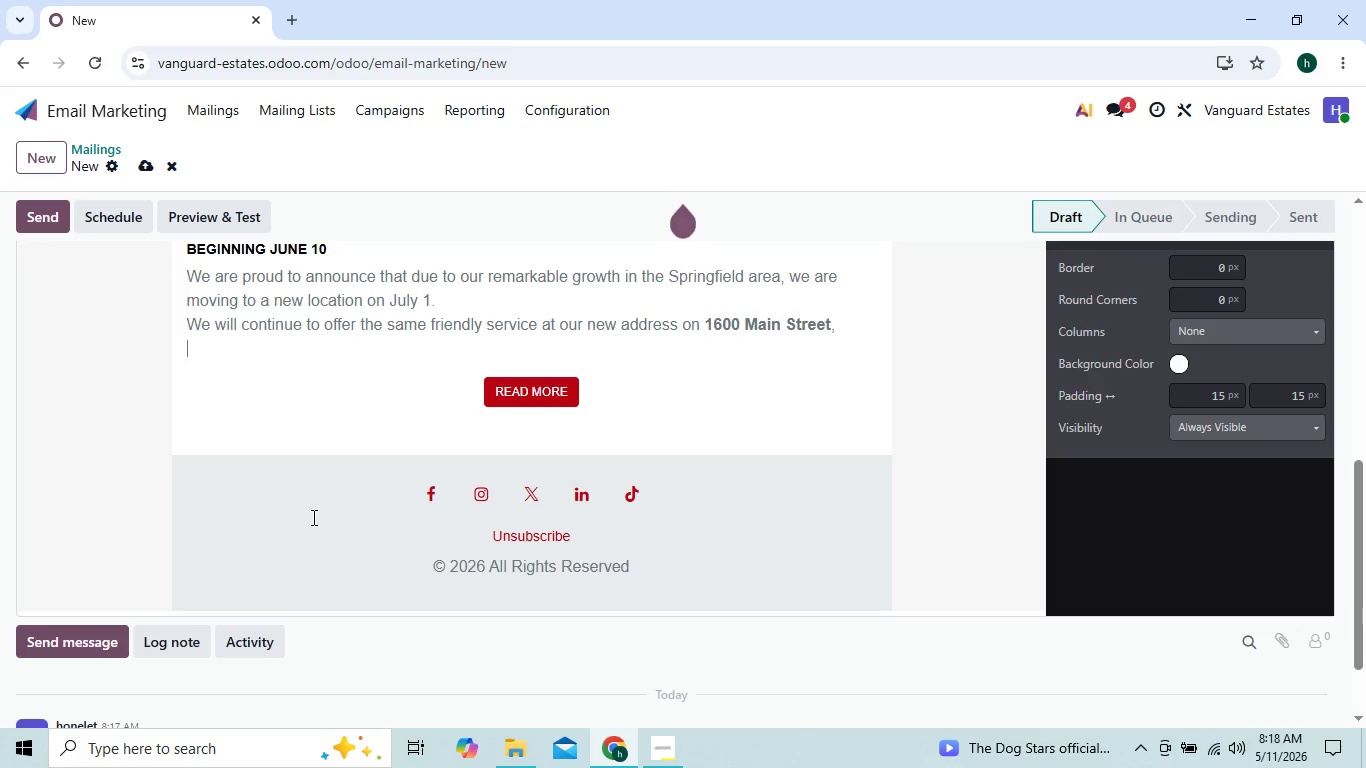 
key(Backspace)
 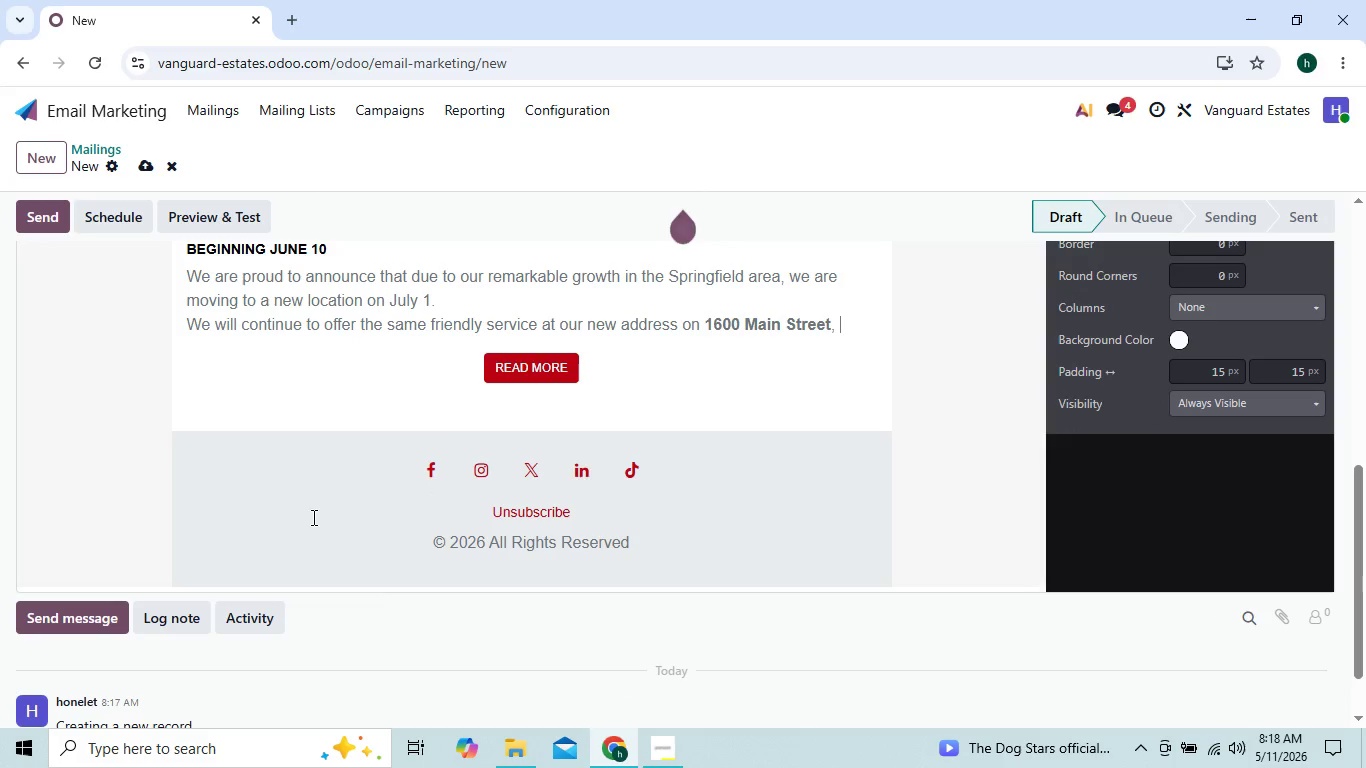 
key(Backspace)
 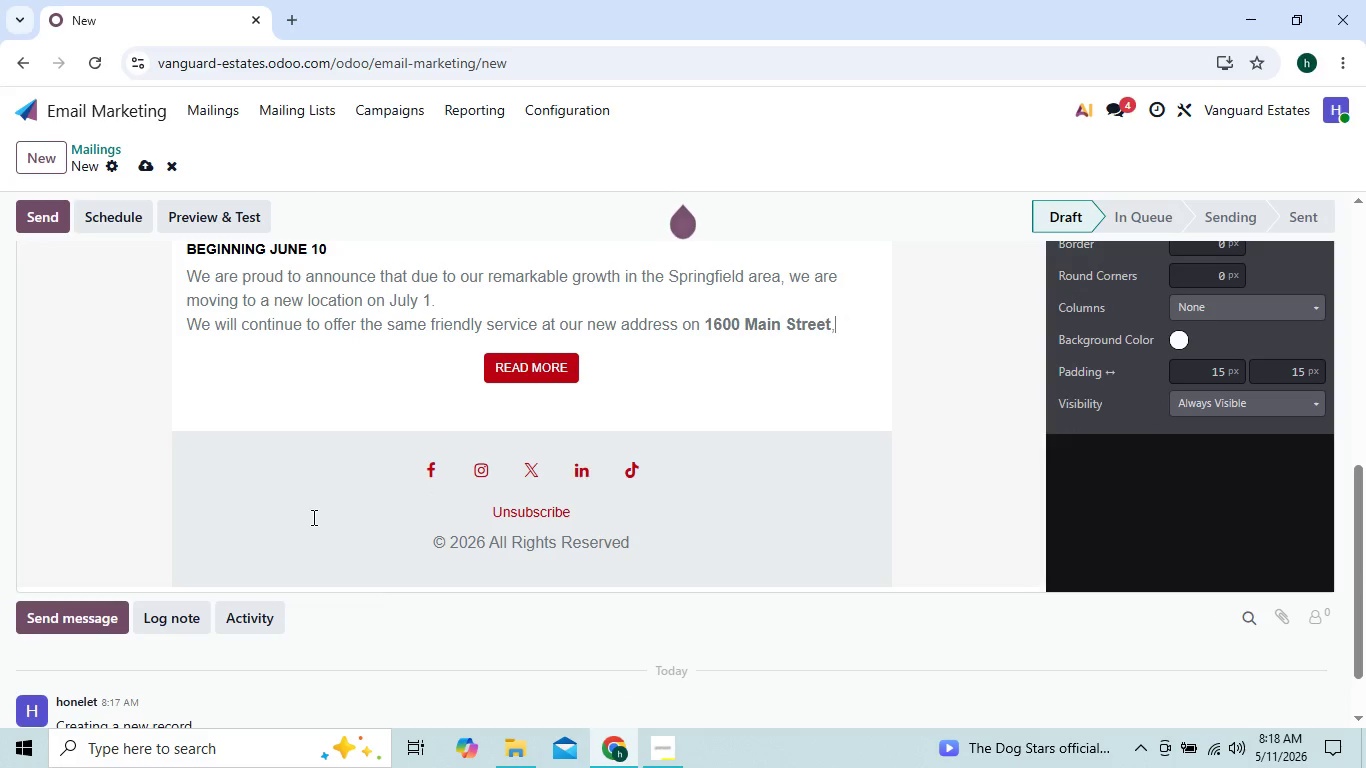 
key(Backspace)
 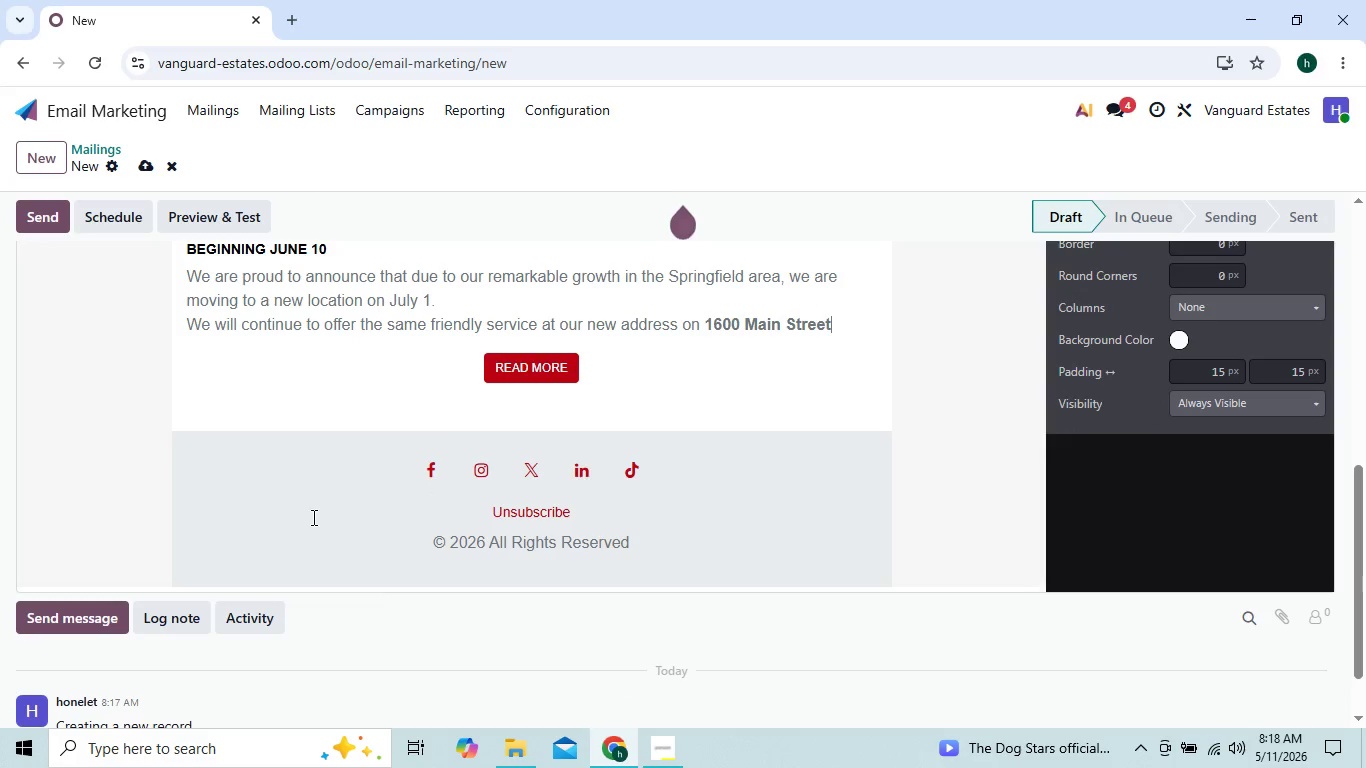 
key(Backspace)
 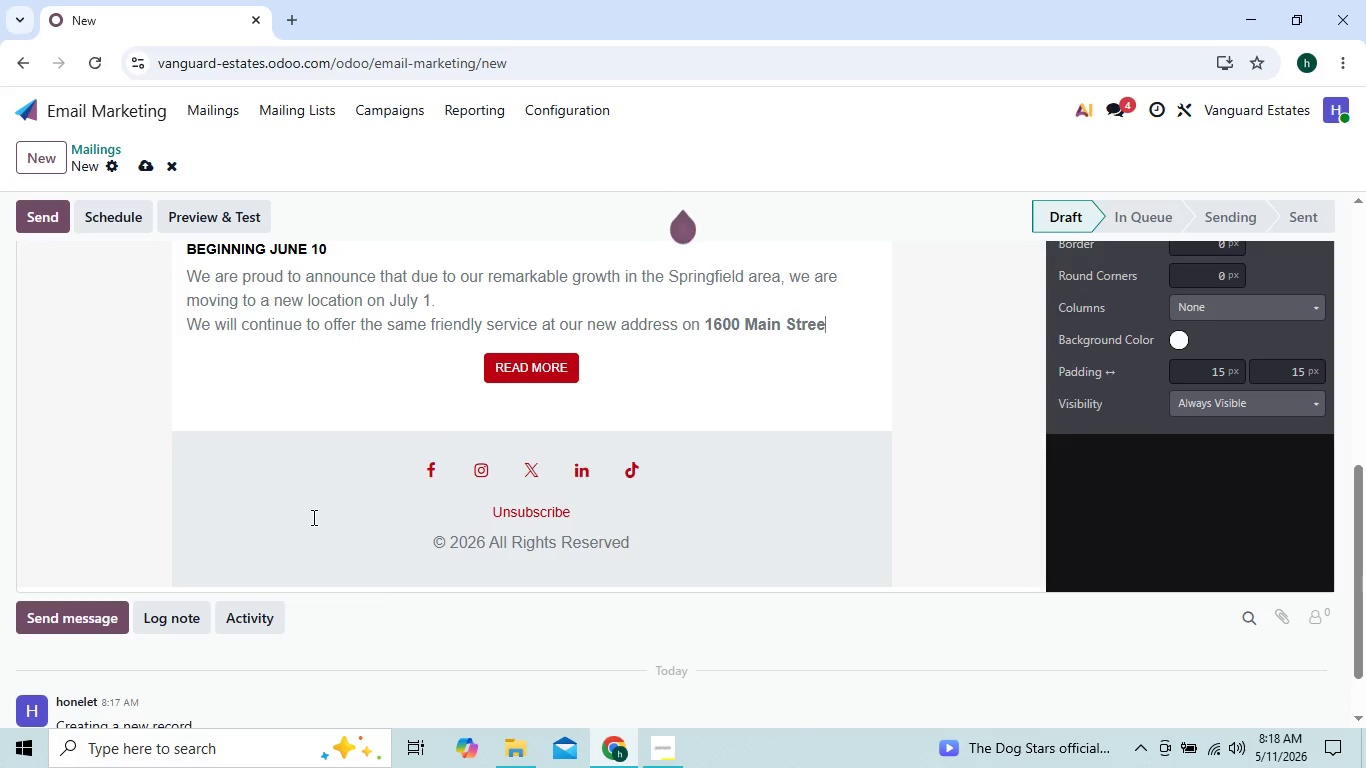 
key(Backspace)
 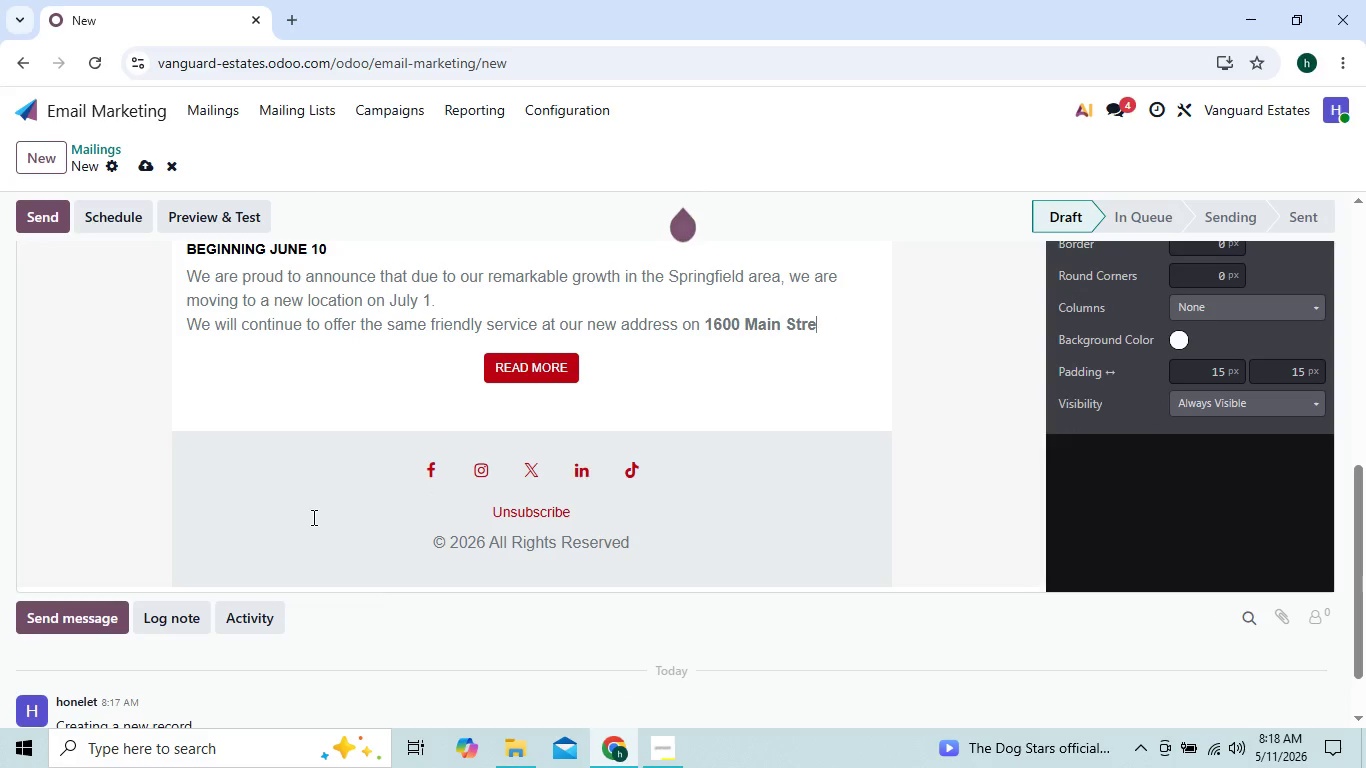 
key(Backspace)
 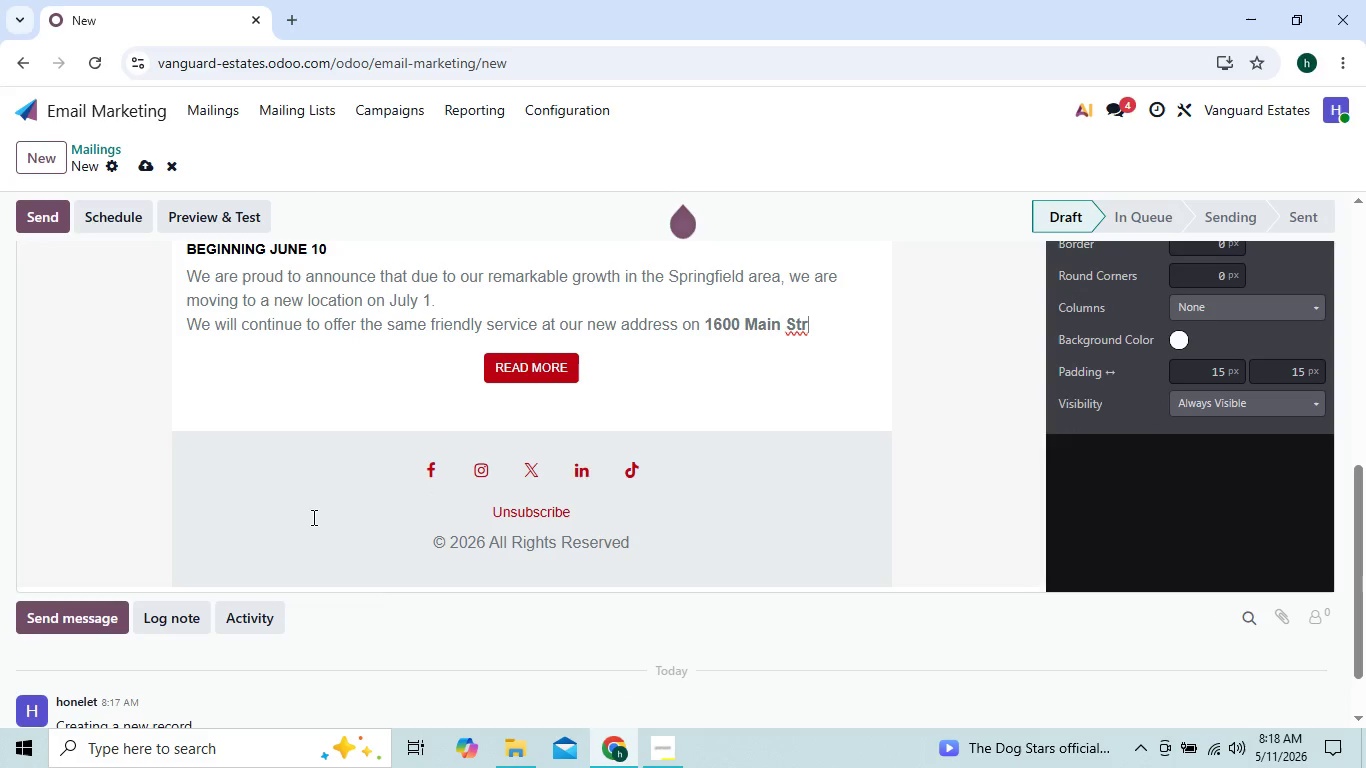 
key(Backspace)
 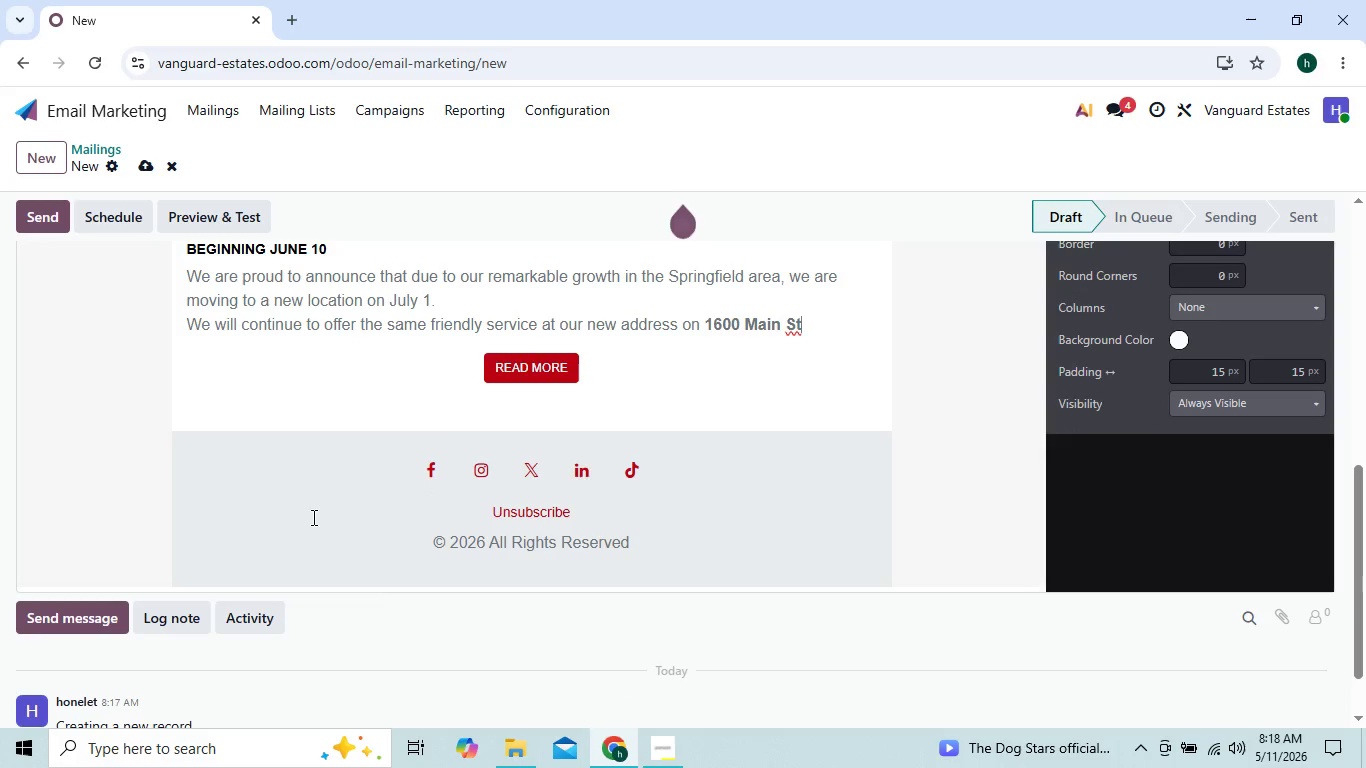 
key(Backspace)
 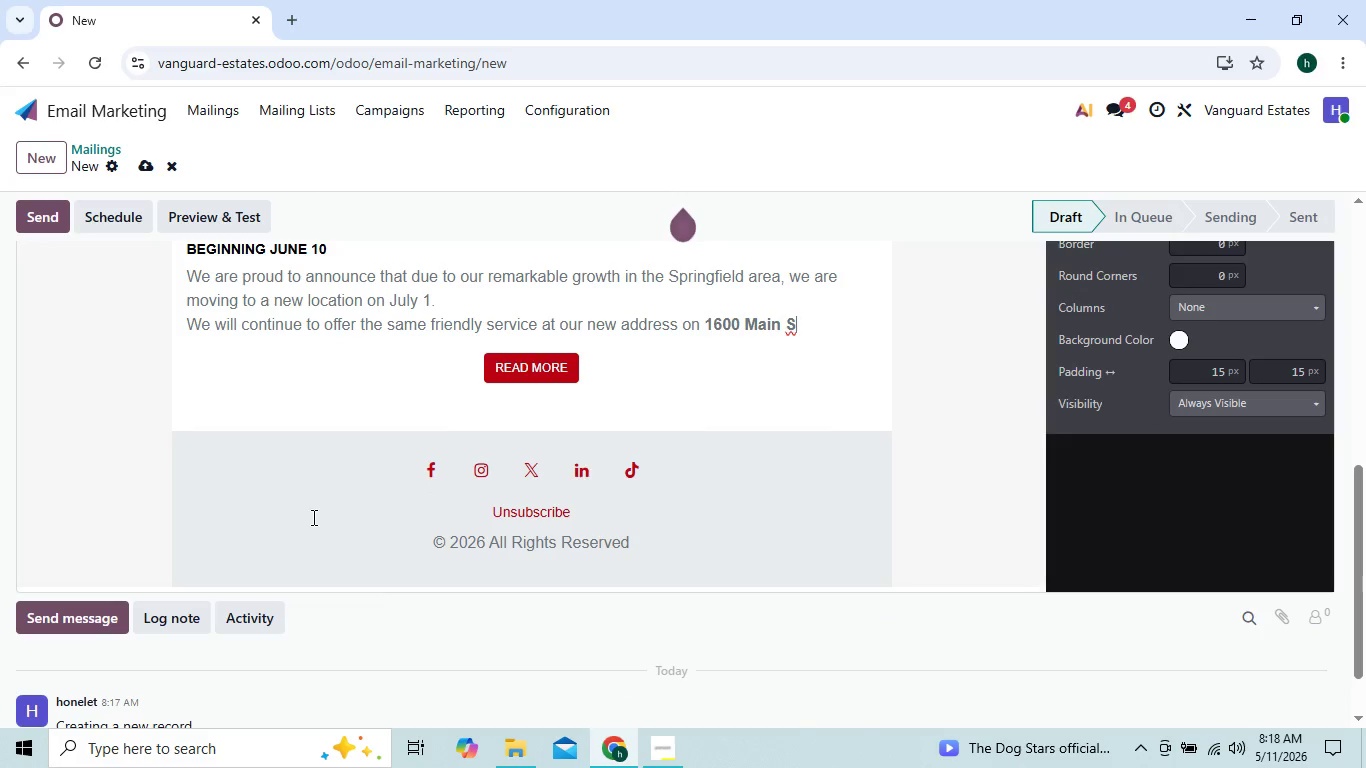 
key(Backspace)
 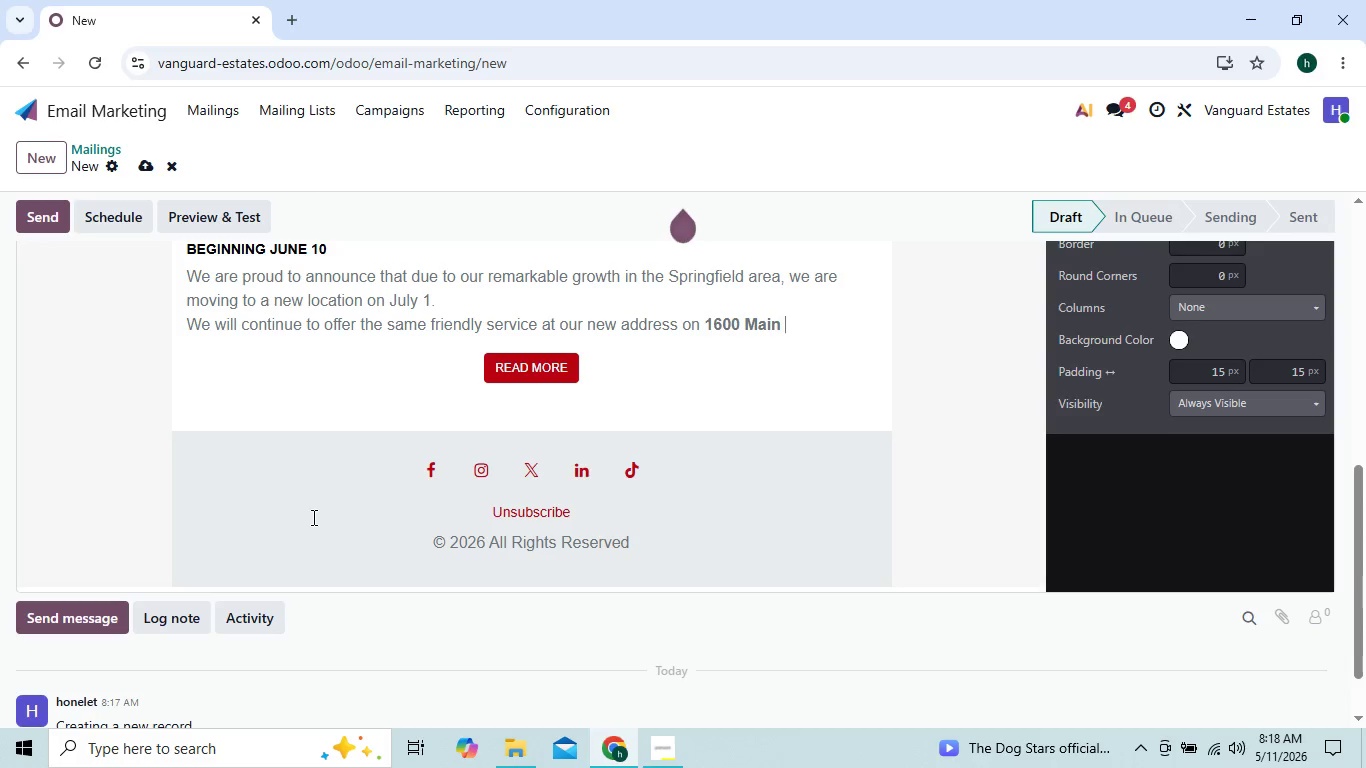 
key(Backspace)
 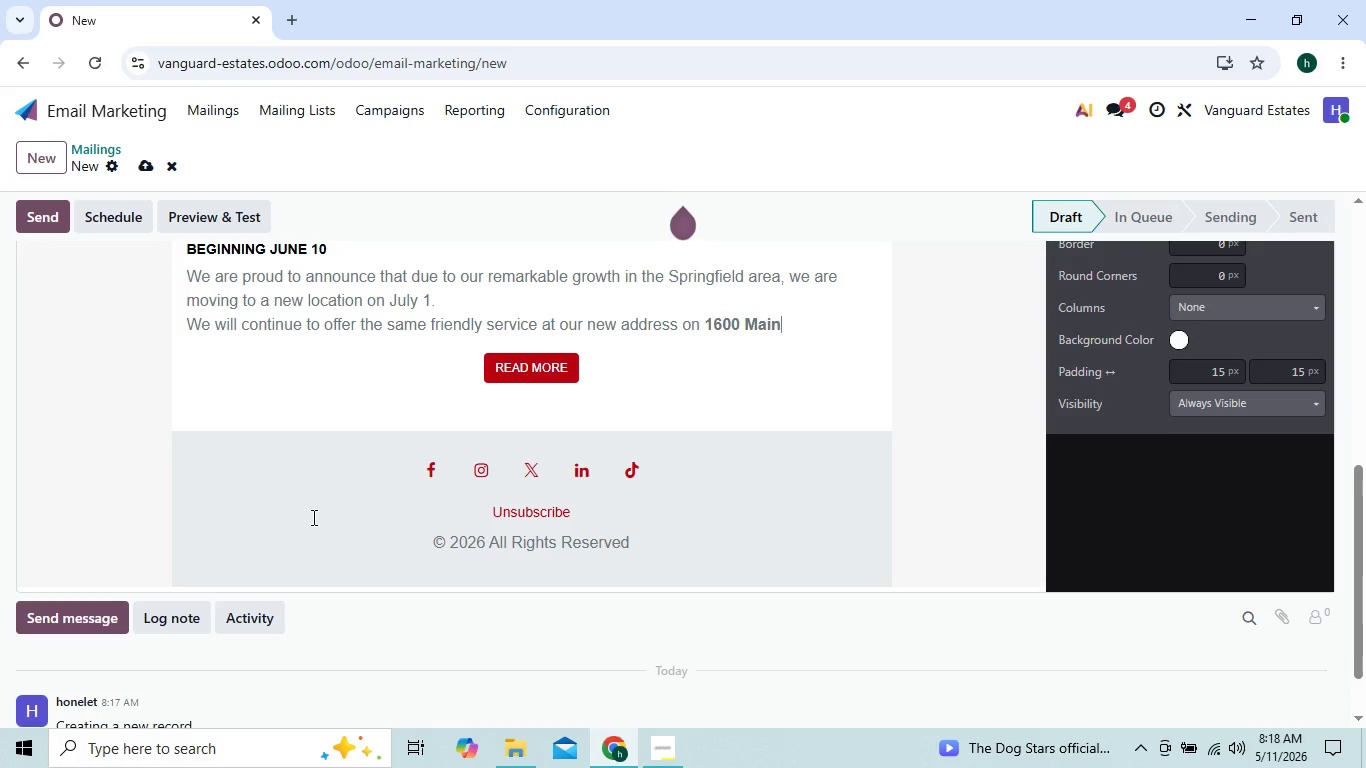 
key(Backspace)
 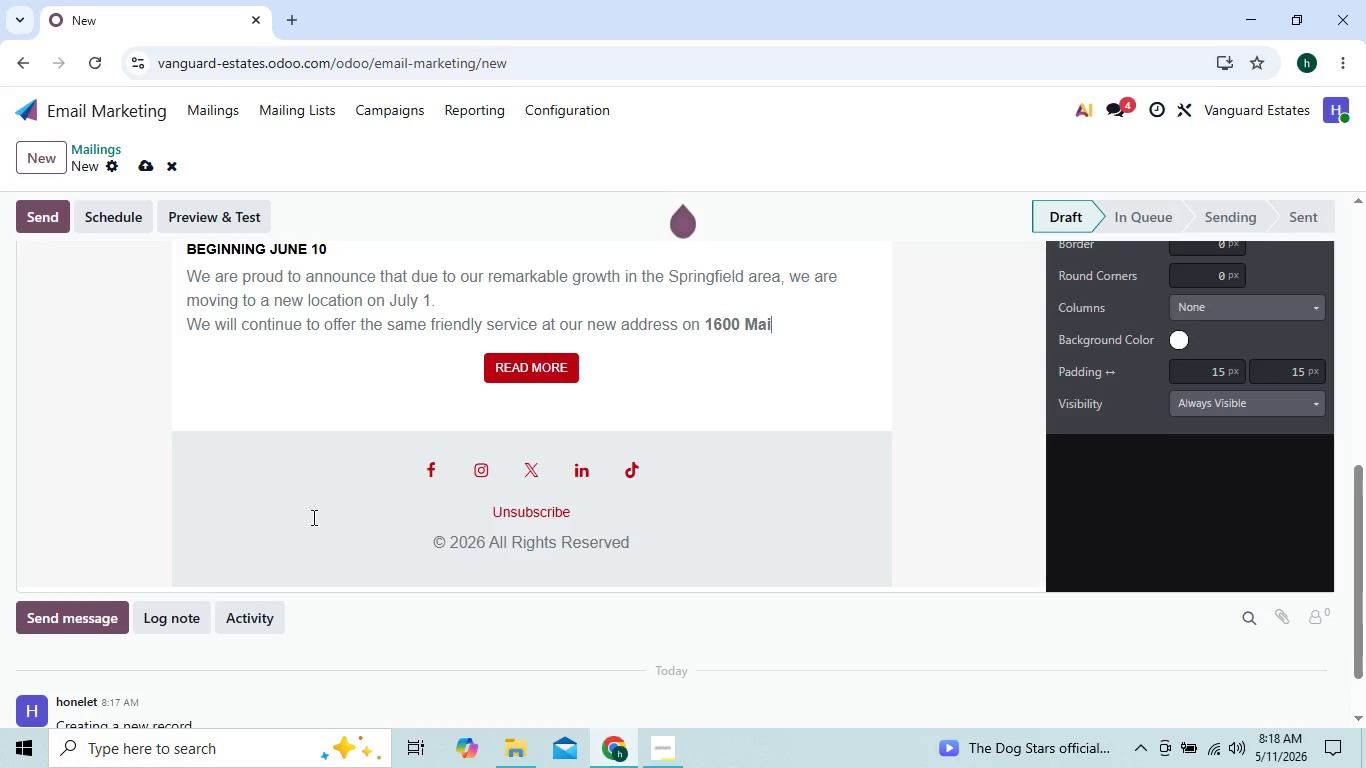 
hold_key(key=Backspace, duration=0.55)
 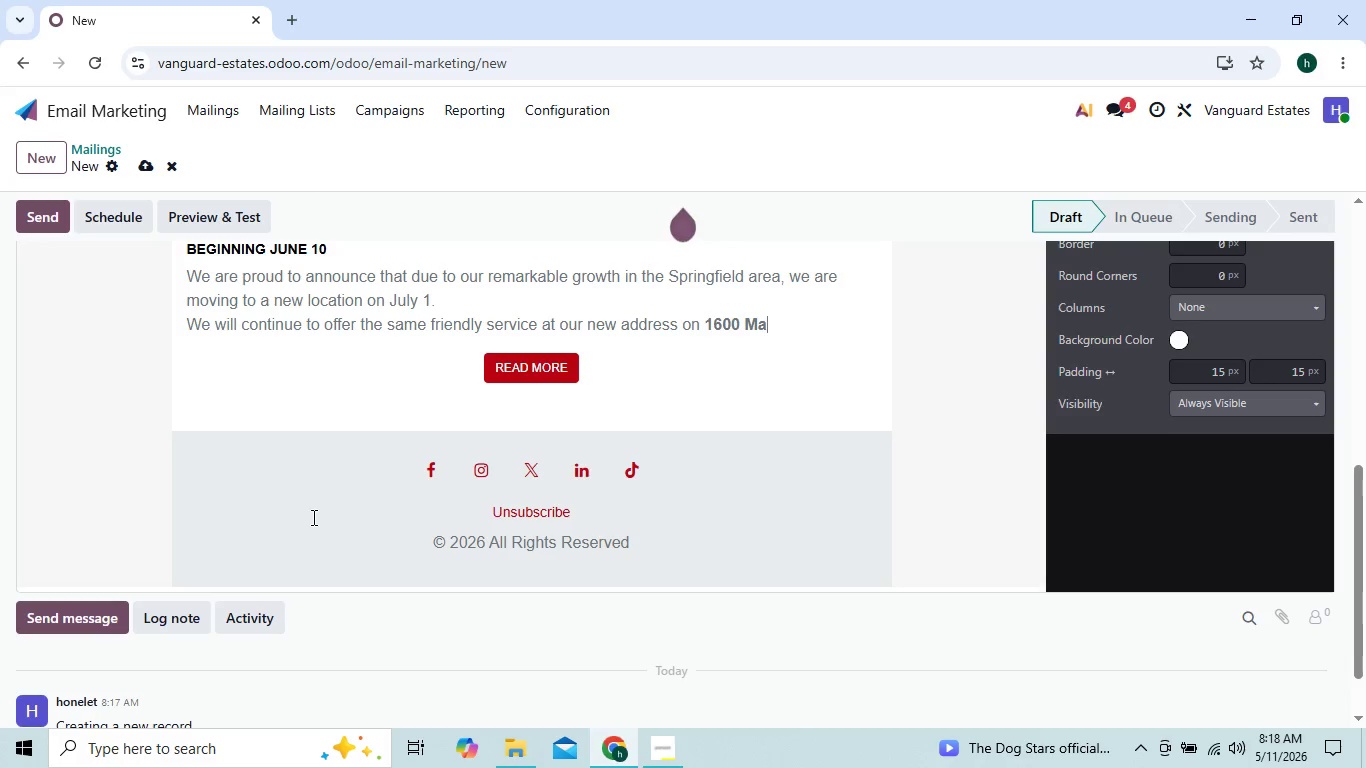 
key(Backspace)
 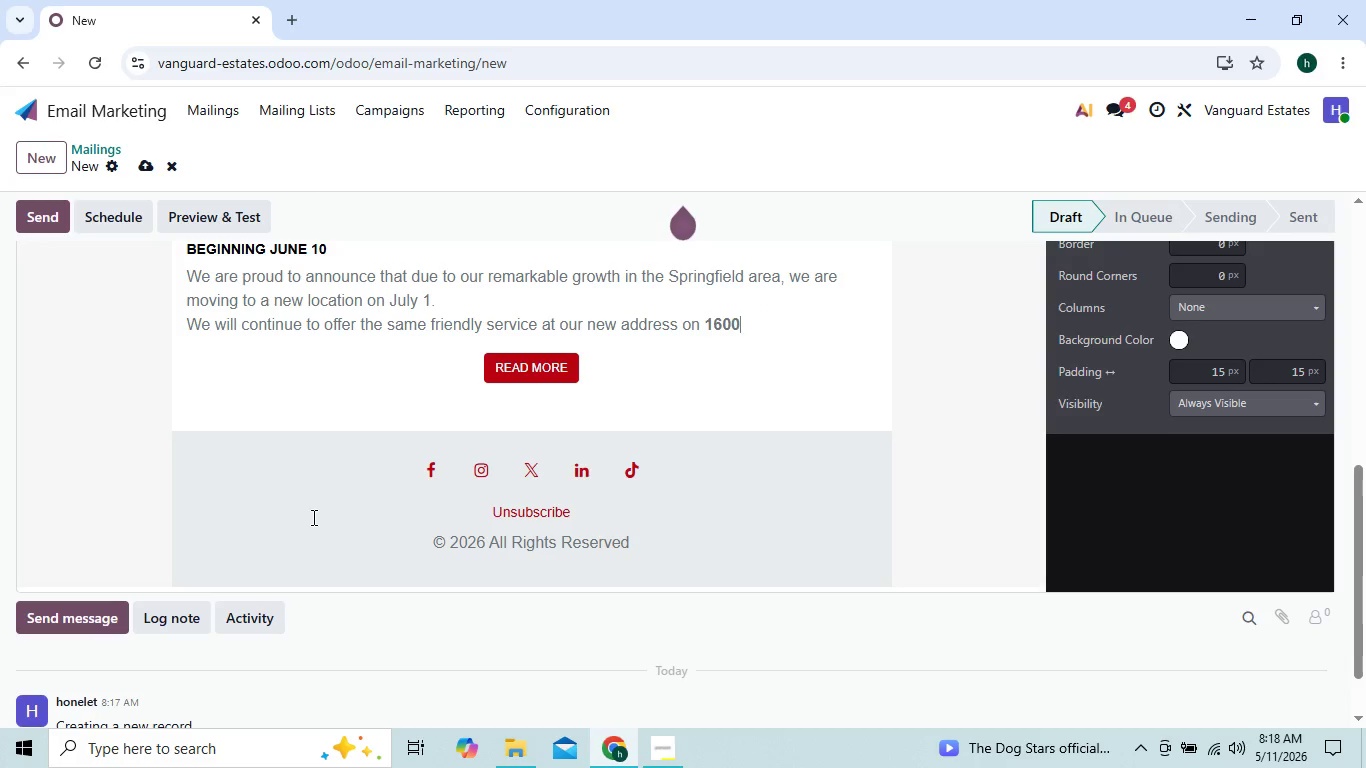 
key(Backspace)
 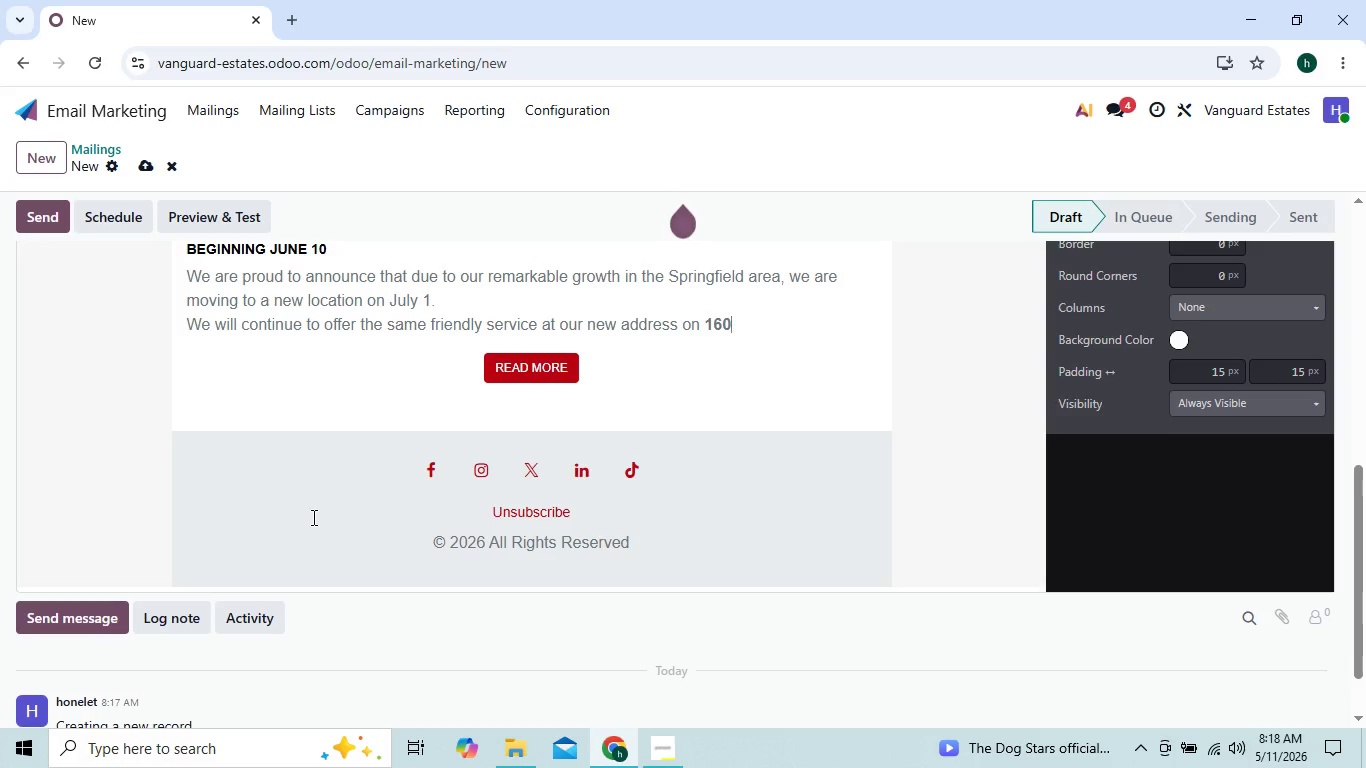 
key(Backspace)
 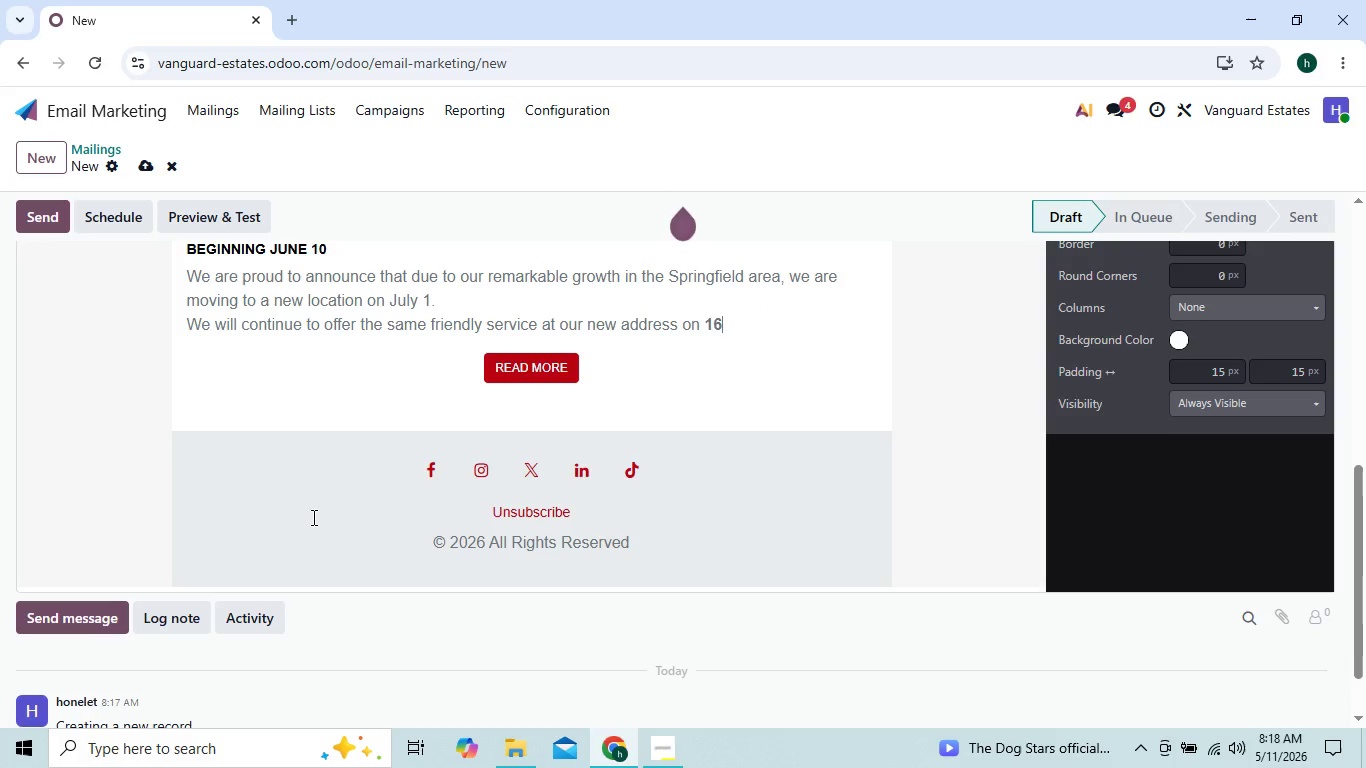 
key(Backspace)
 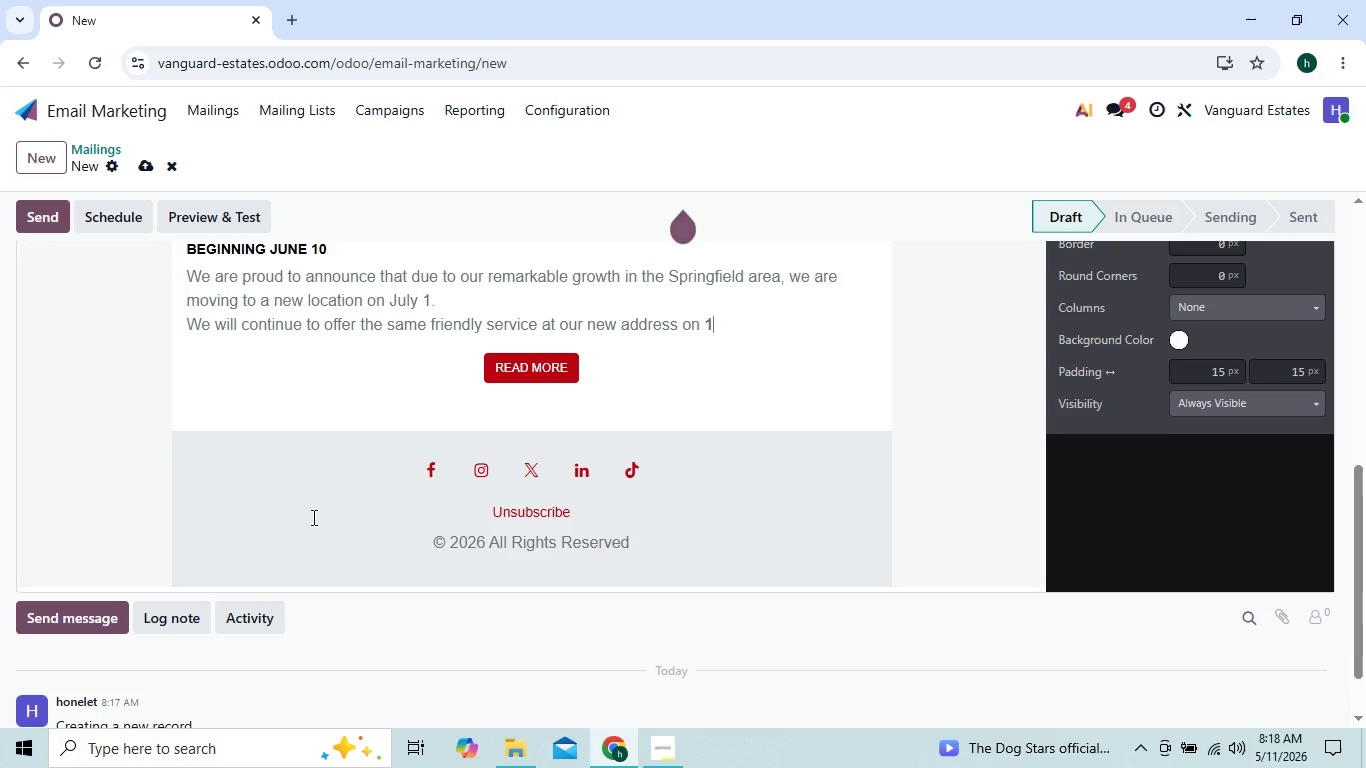 
key(Backspace)
 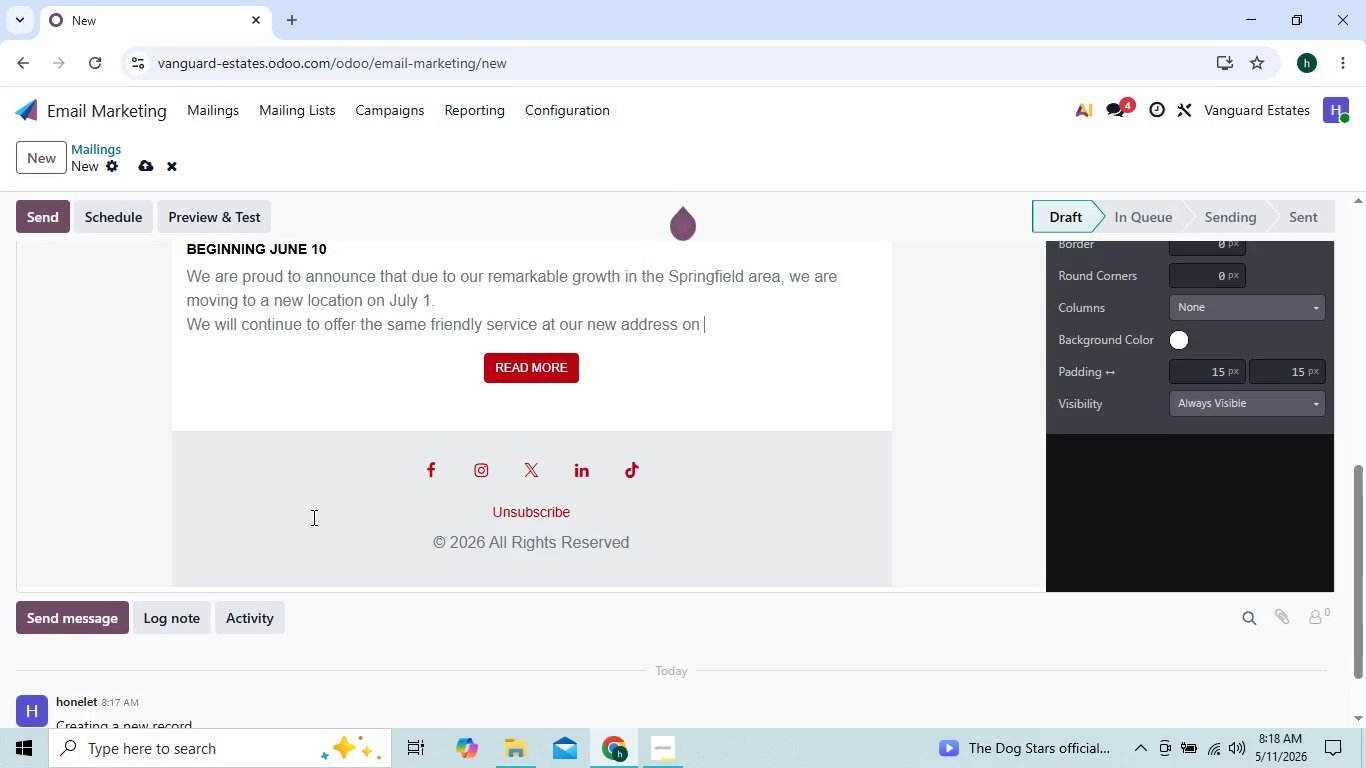 
key(Backspace)
 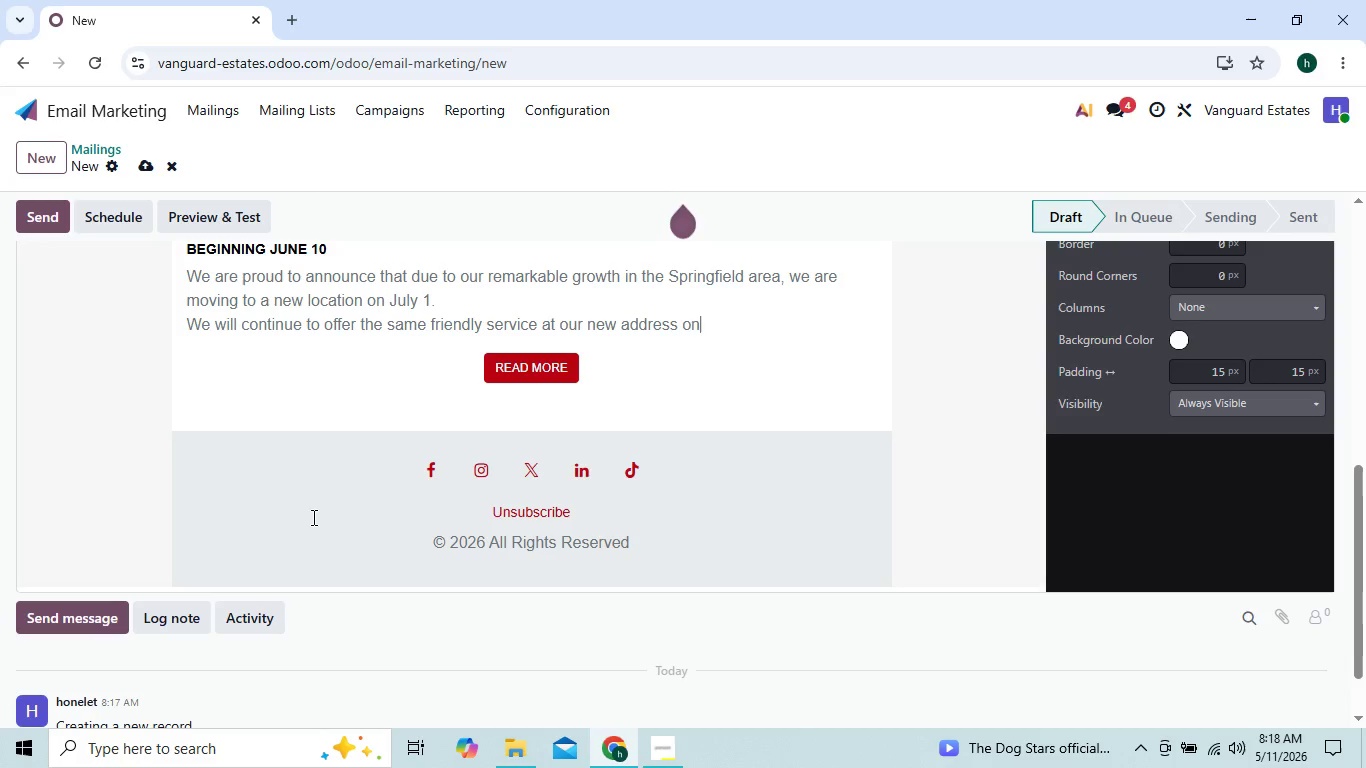 
key(Backspace)
 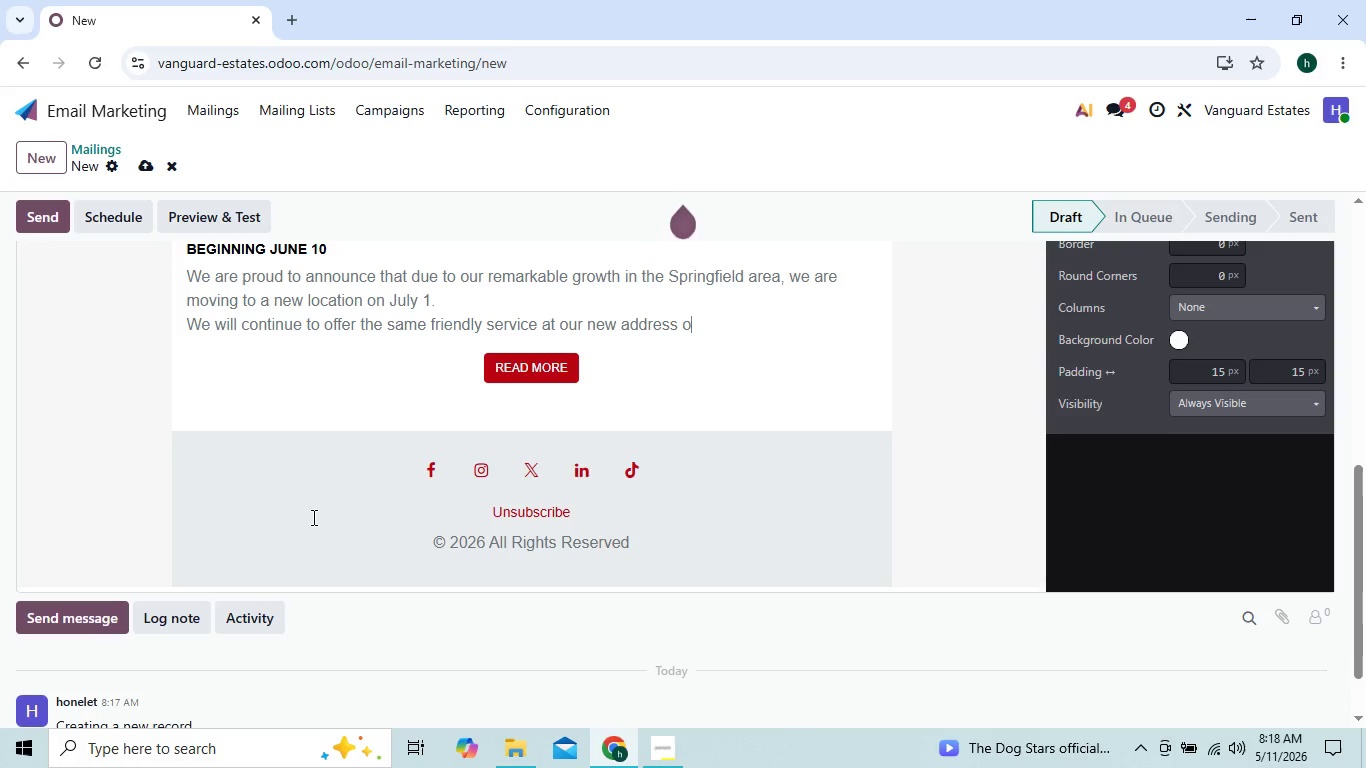 
key(Backspace)
 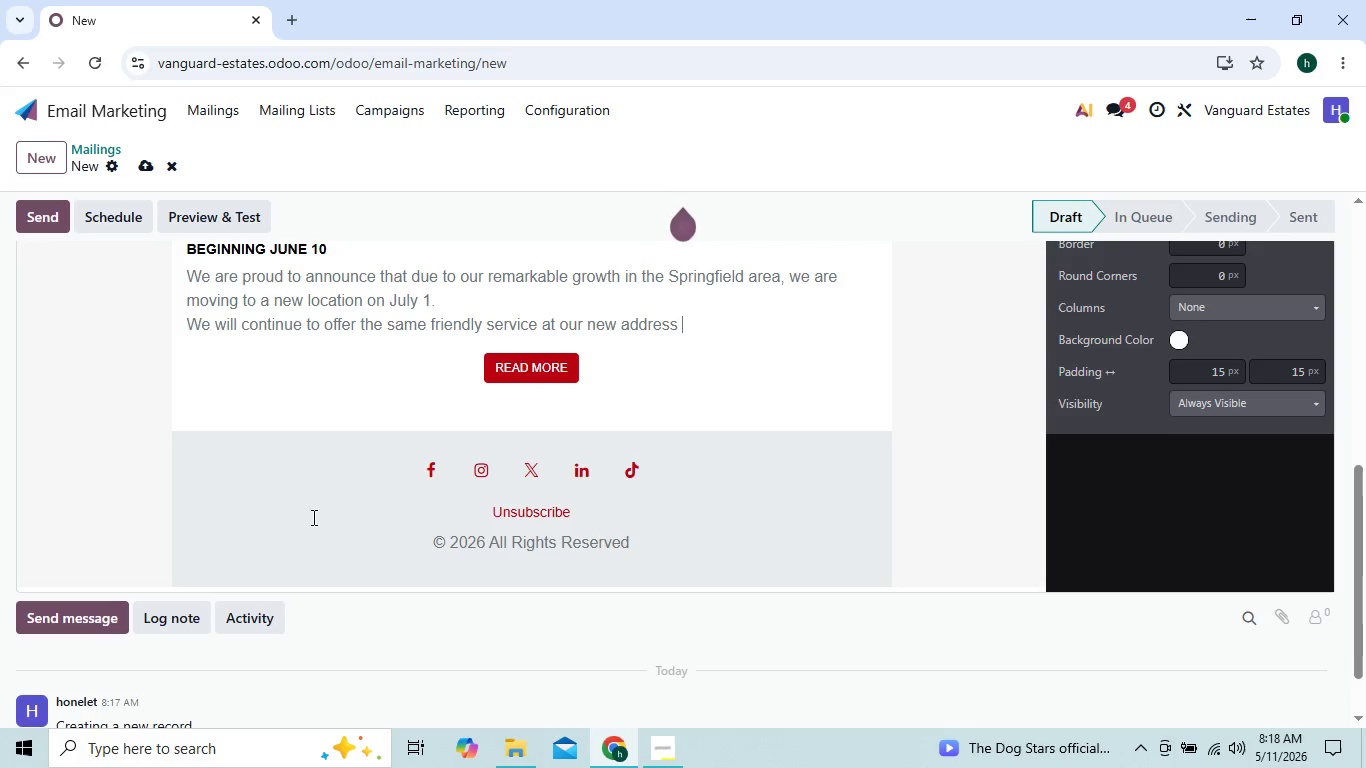 
key(Backspace)
 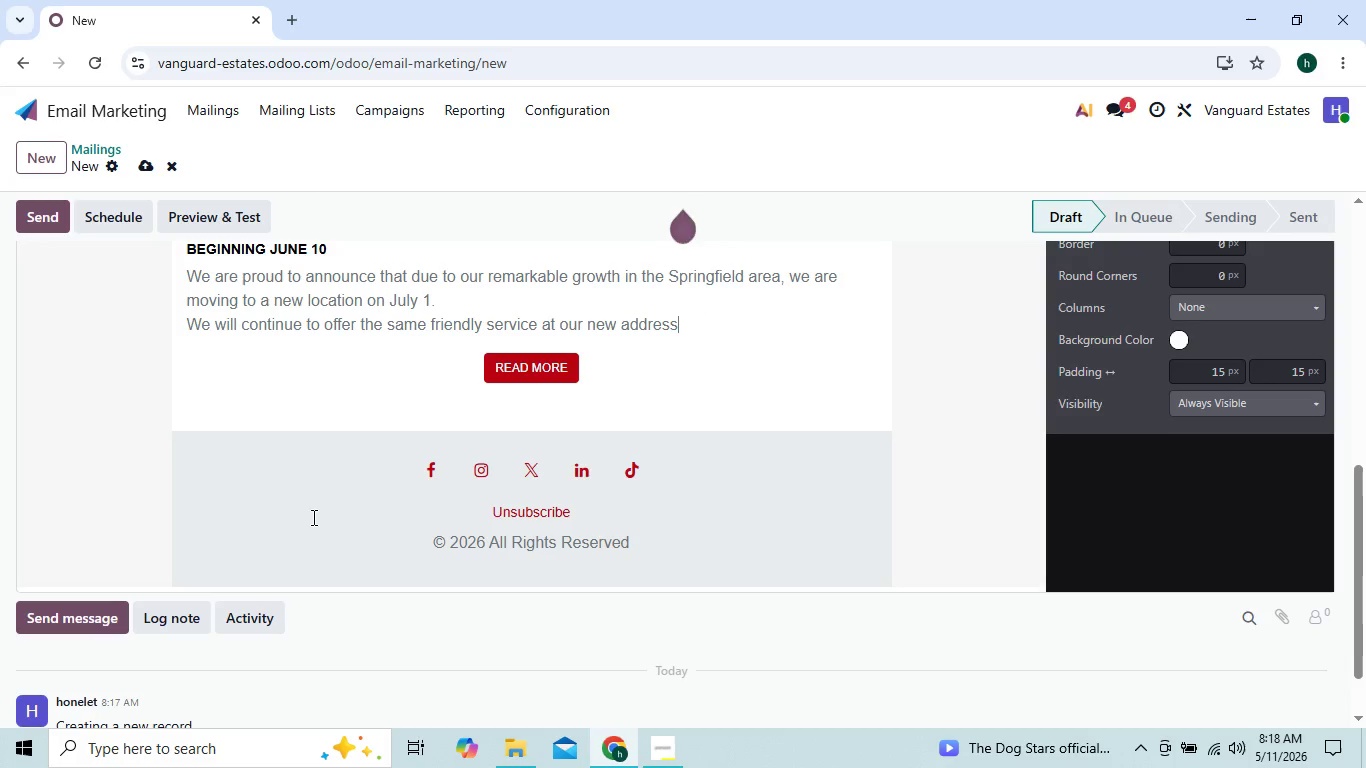 
key(Backspace)
 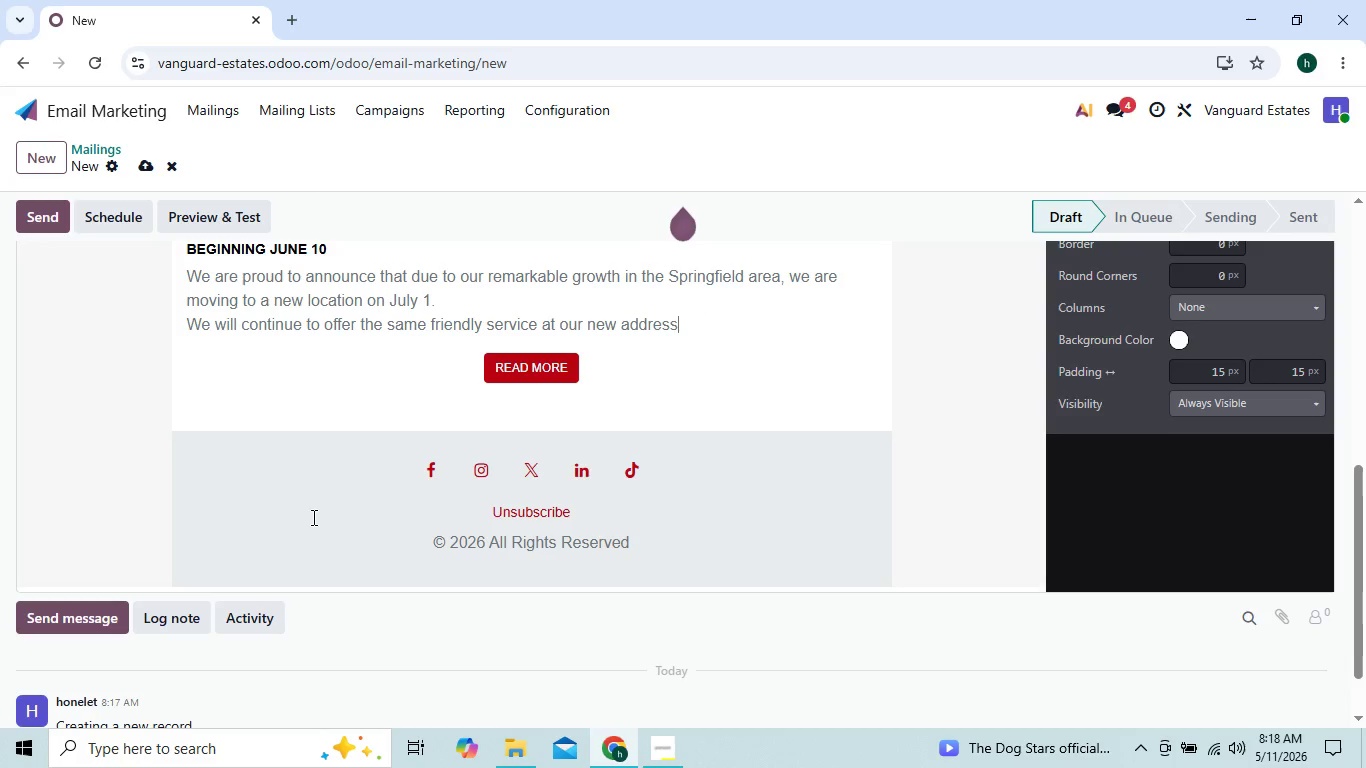 
key(Backspace)
 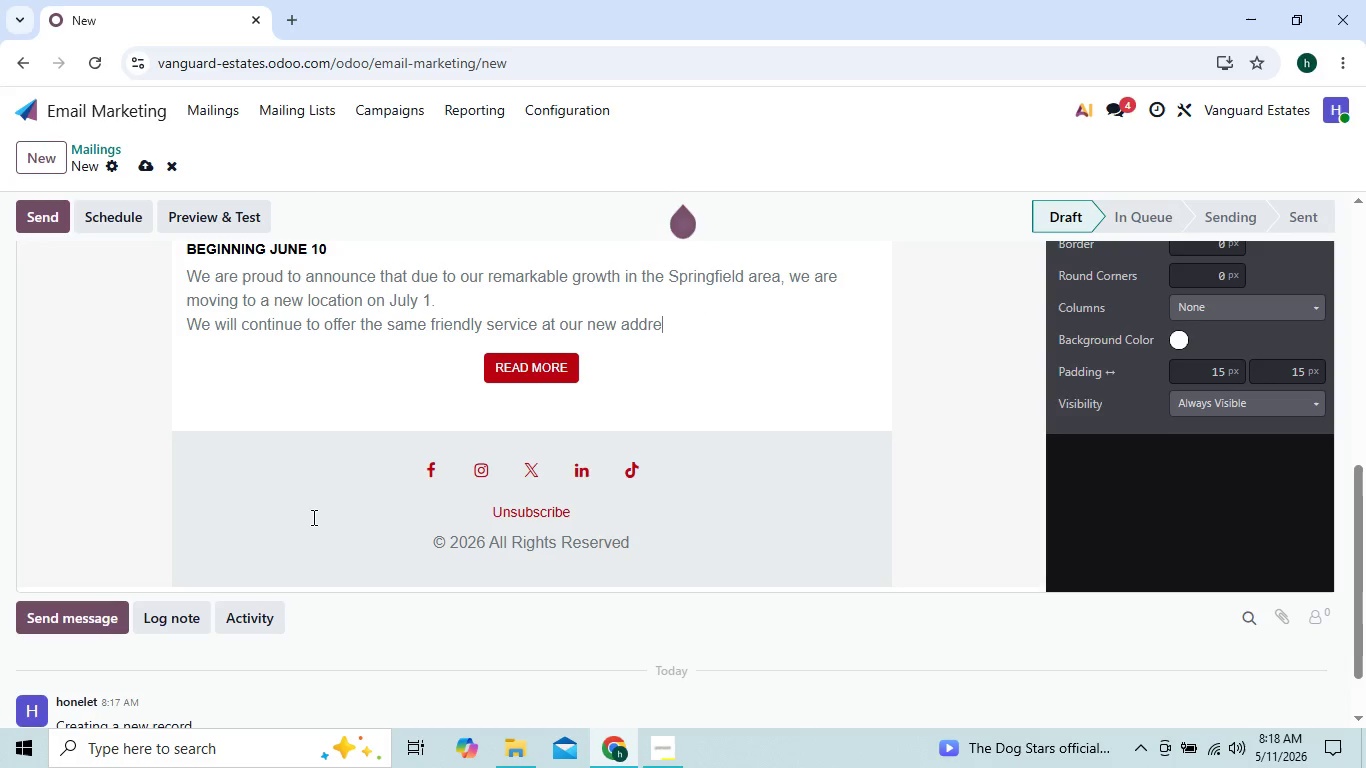 
key(Backspace)
 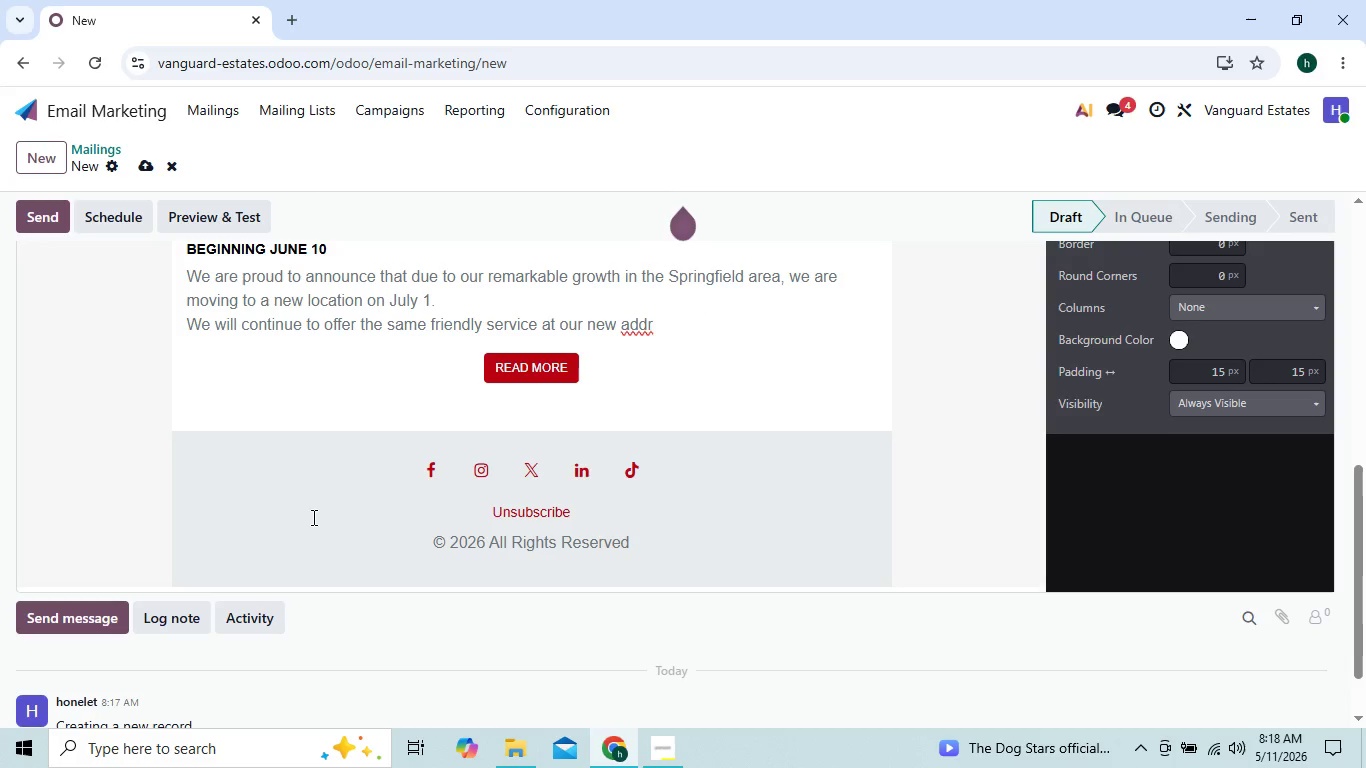 
key(Delete)
 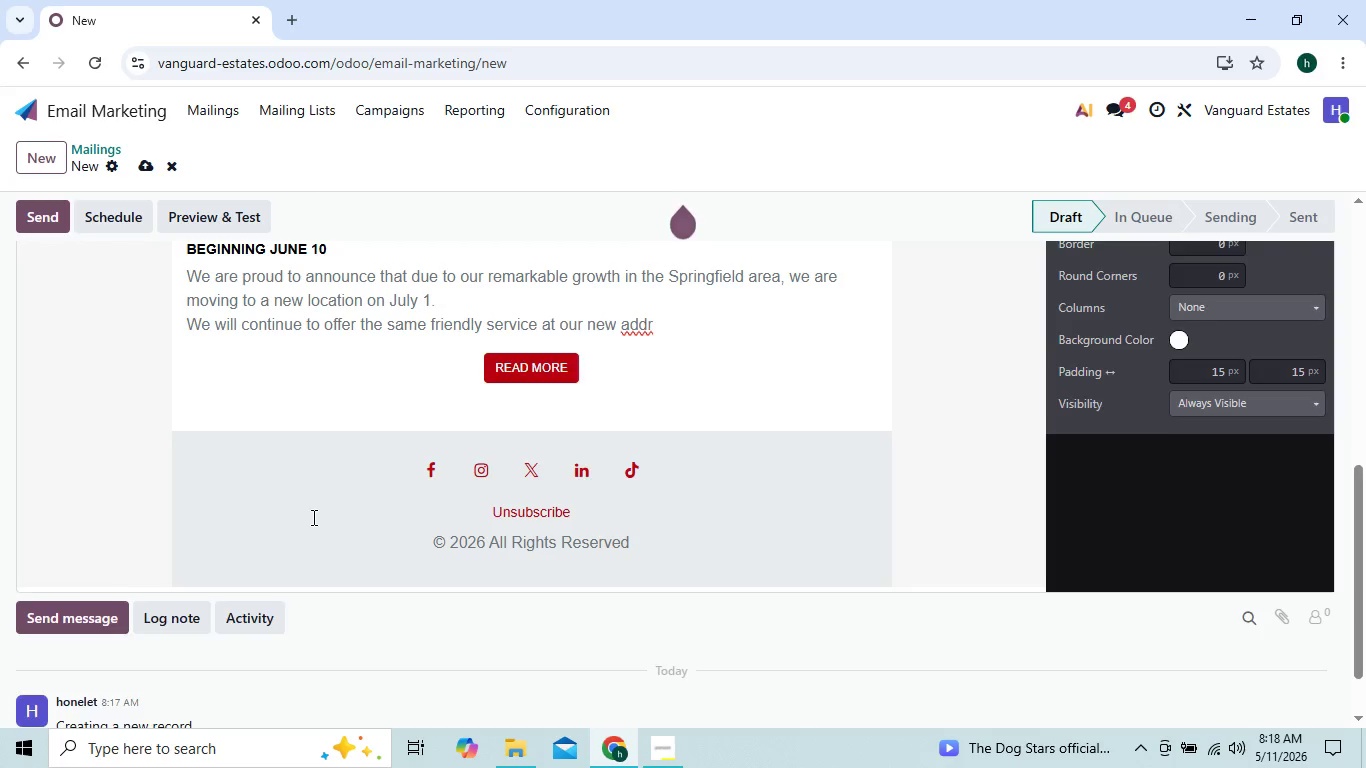 
key(Backspace)
 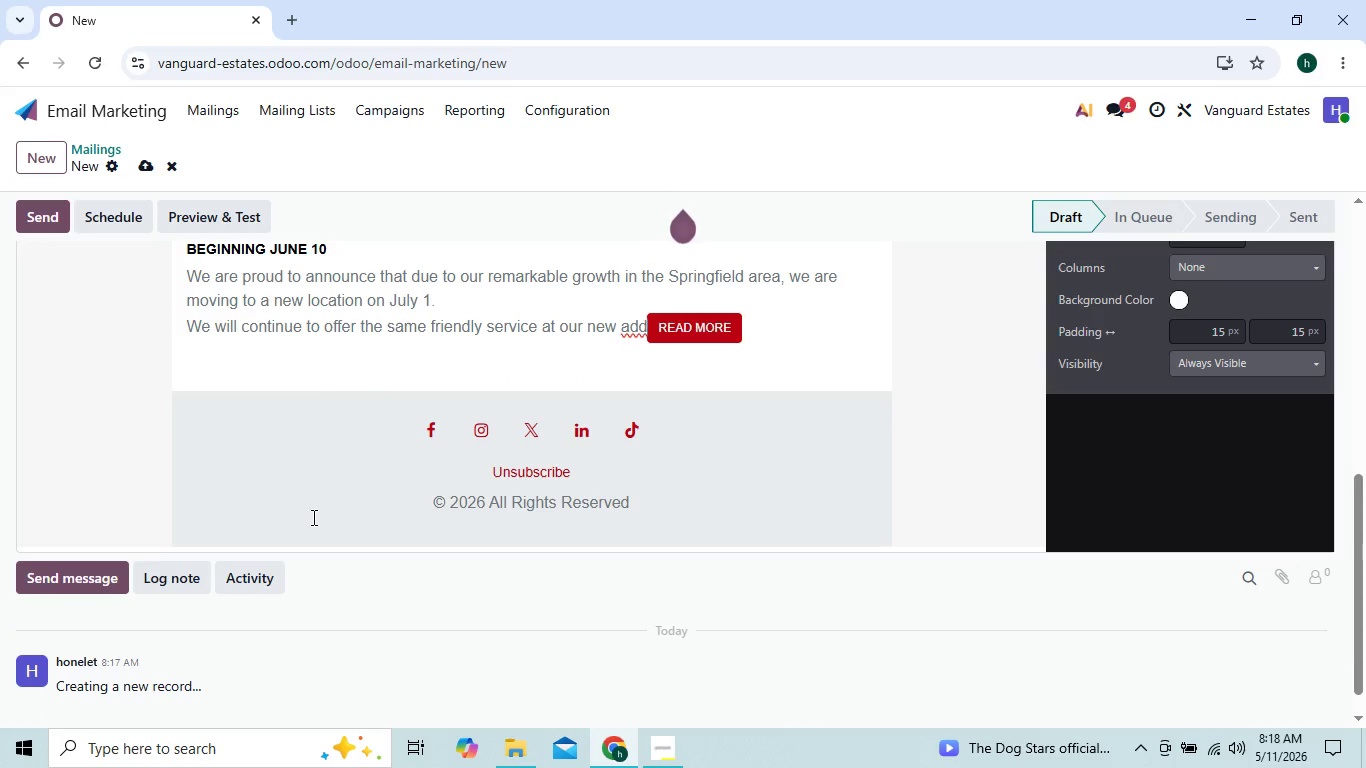 
key(Backspace)
 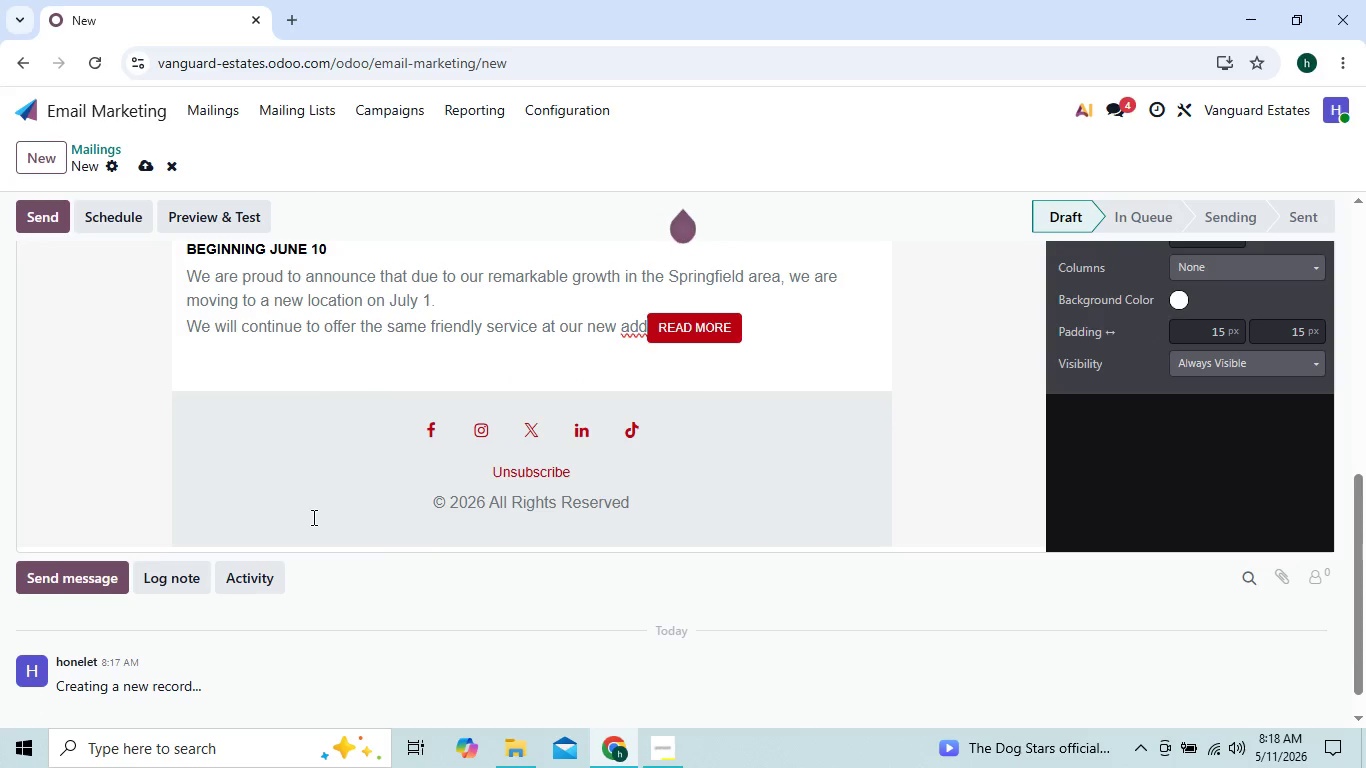 
key(Backspace)
 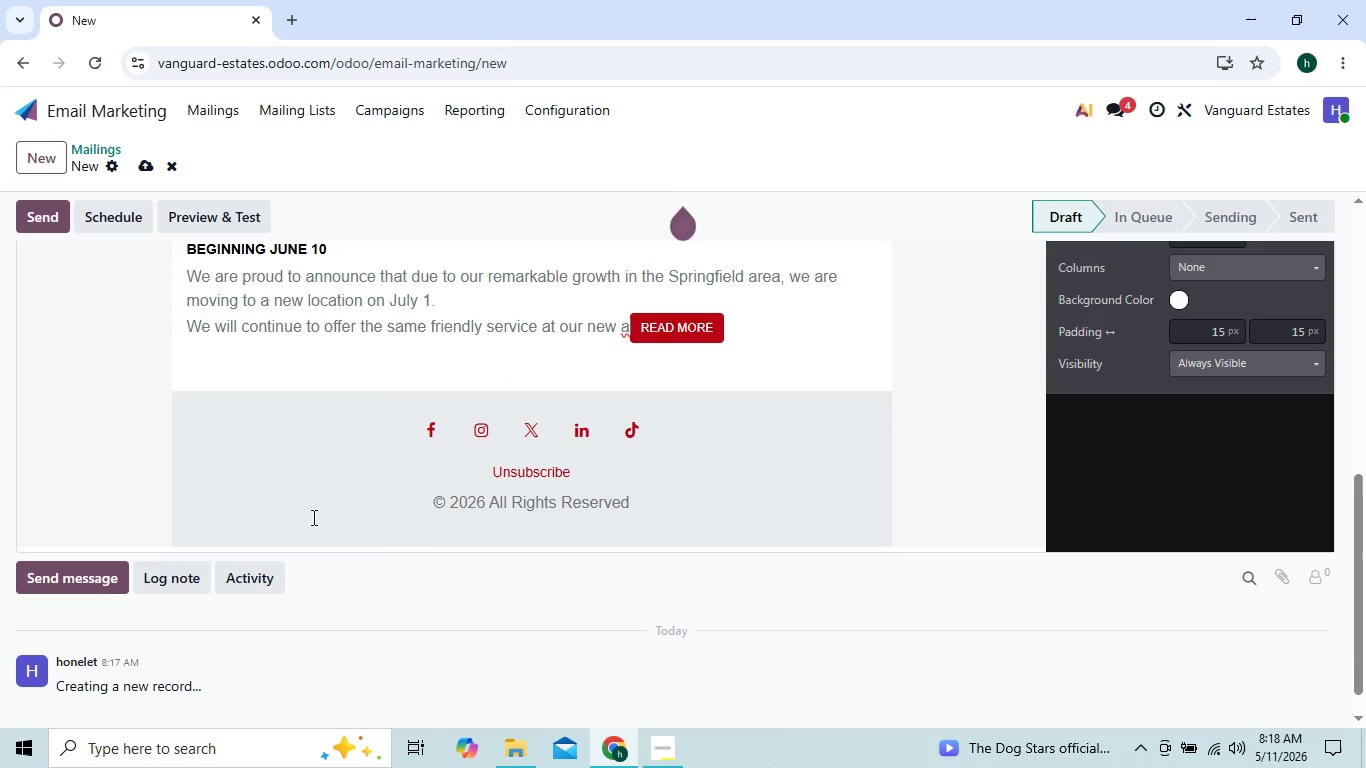 
key(Backspace)
 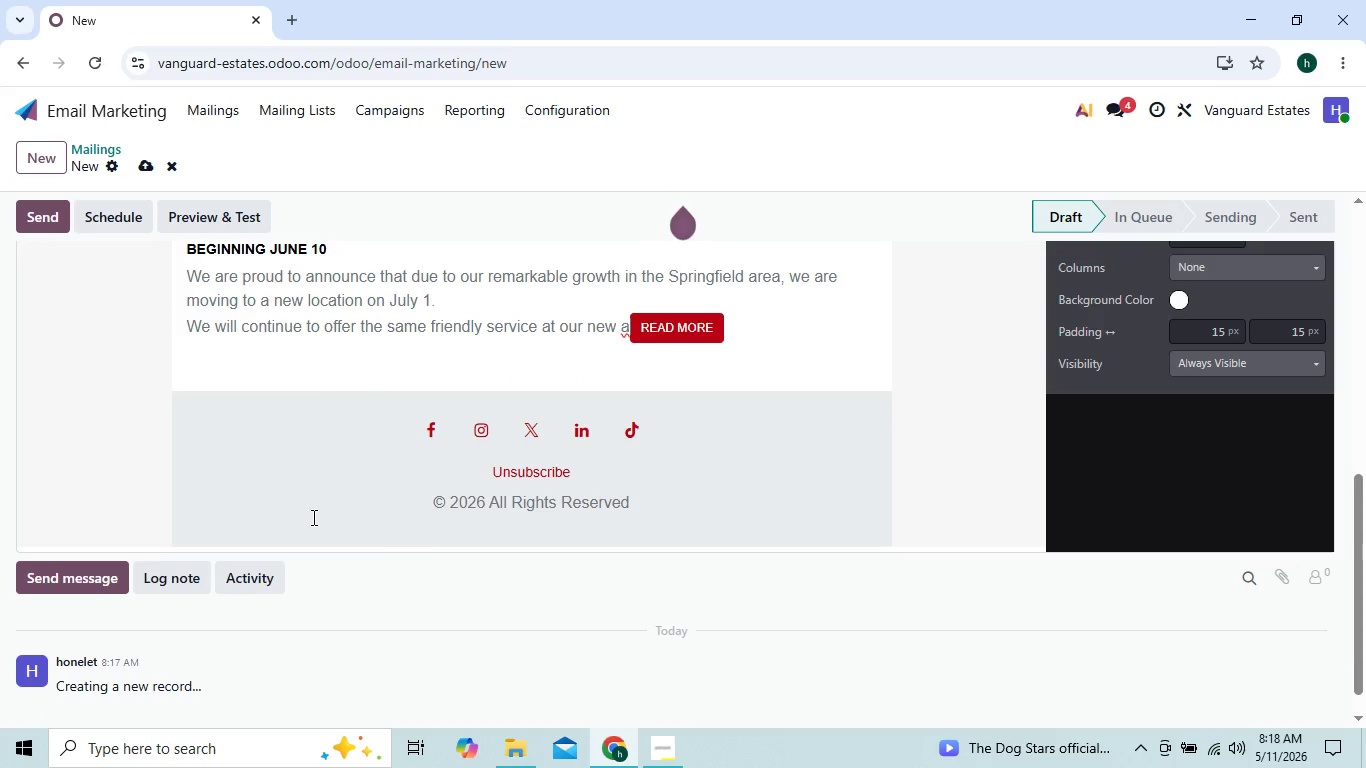 
hold_key(key=Backspace, duration=1.2)
 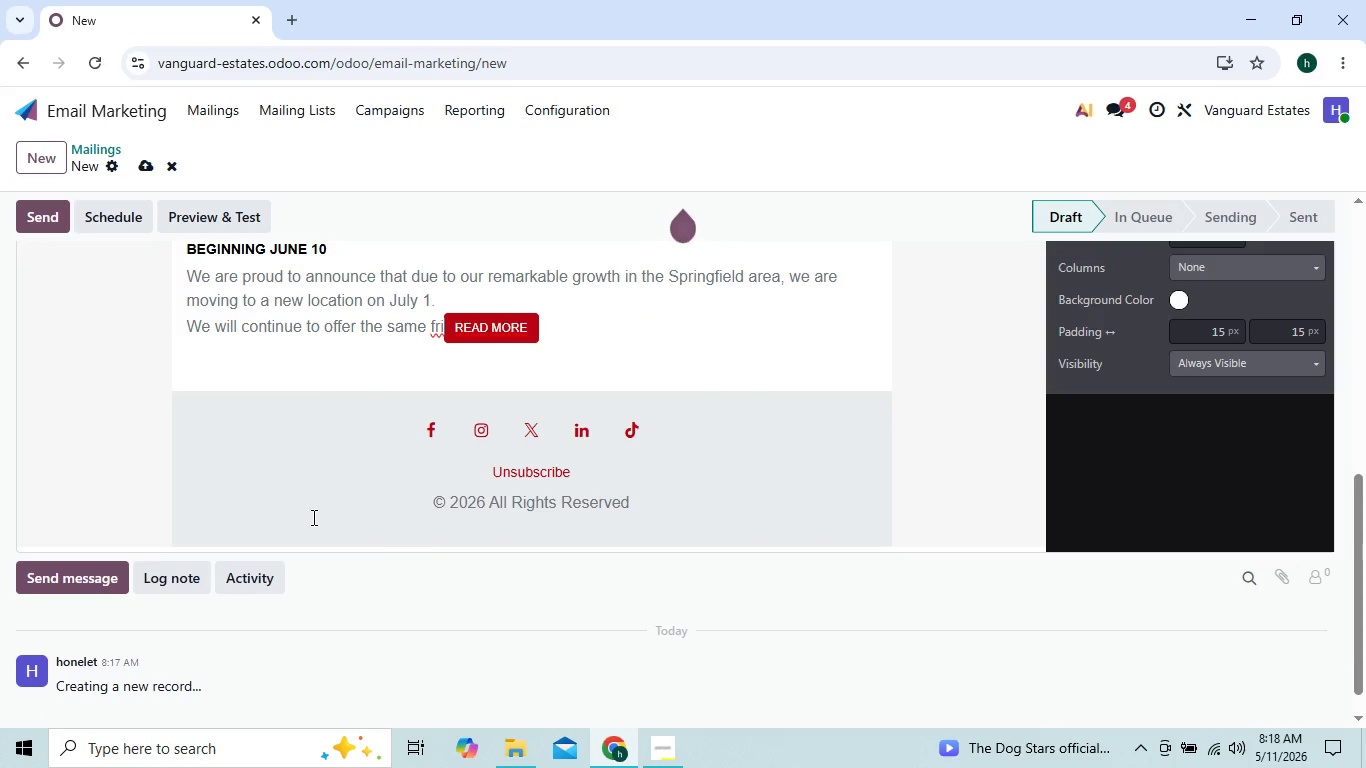 
key(Shift+ShiftRight)
 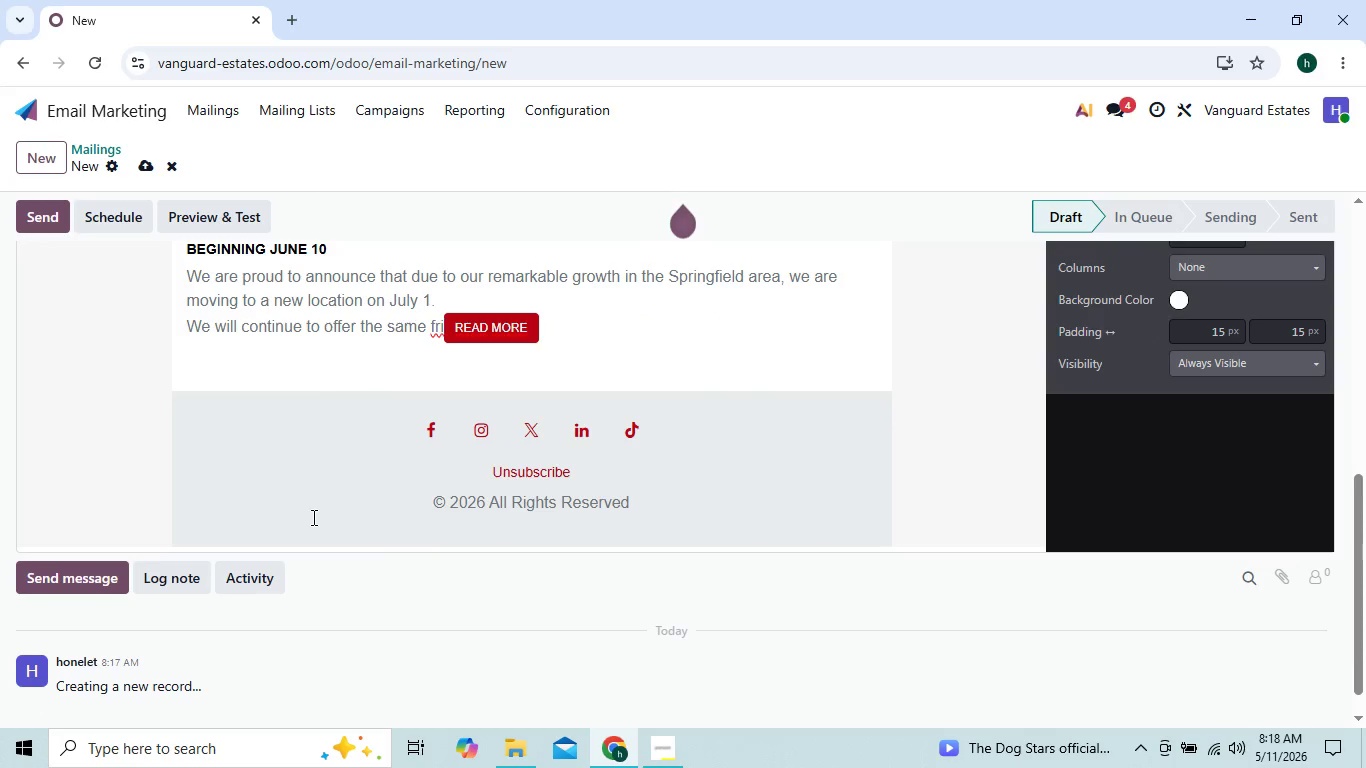 
key(Shift+Enter)
 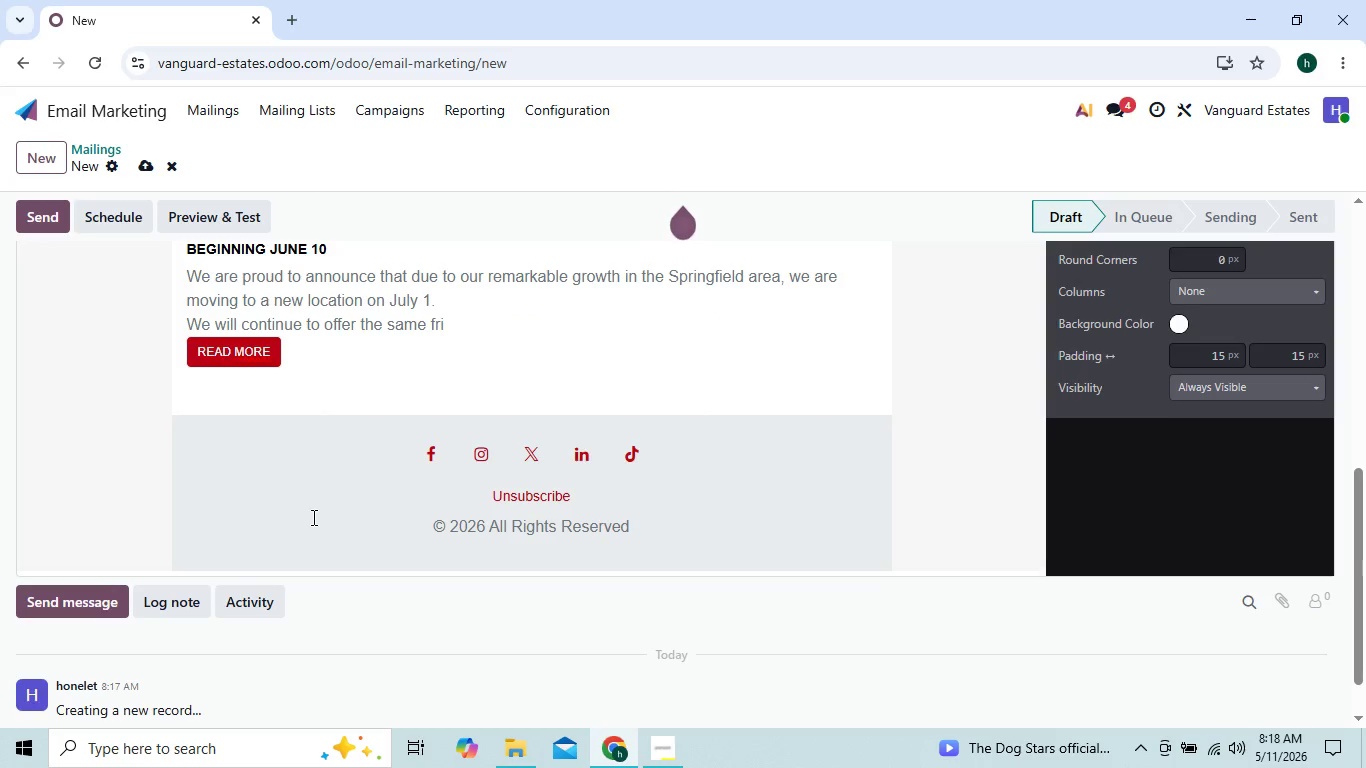 
key(Shift+ShiftRight)
 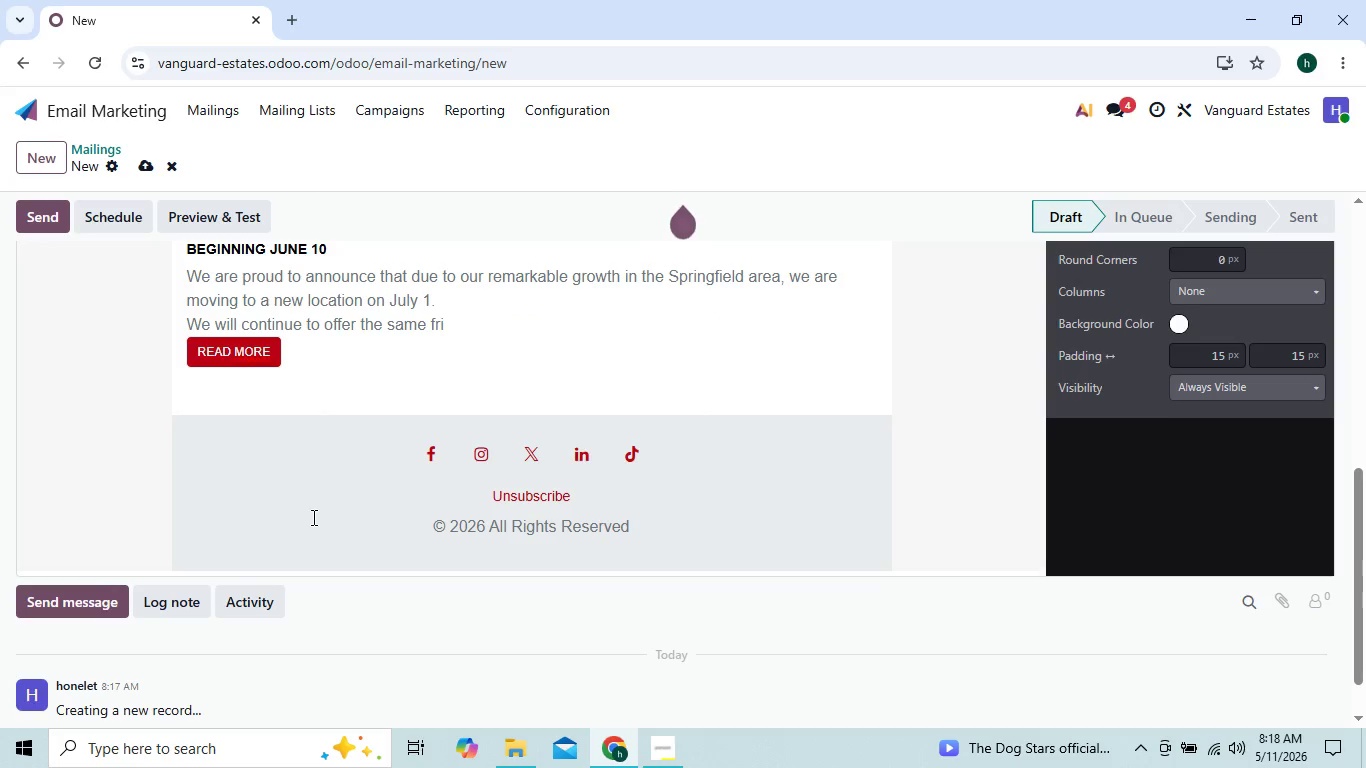 
key(Enter)
 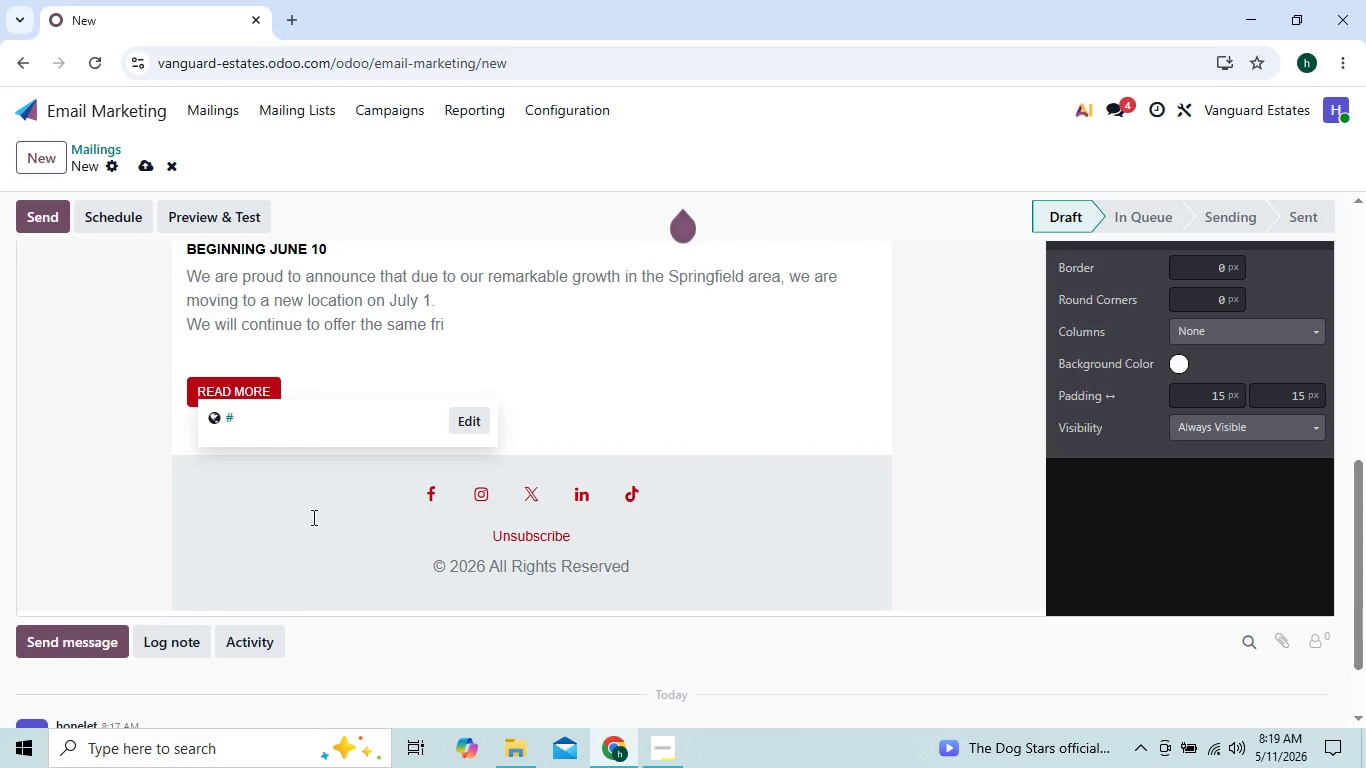 
key(ArrowUp)
 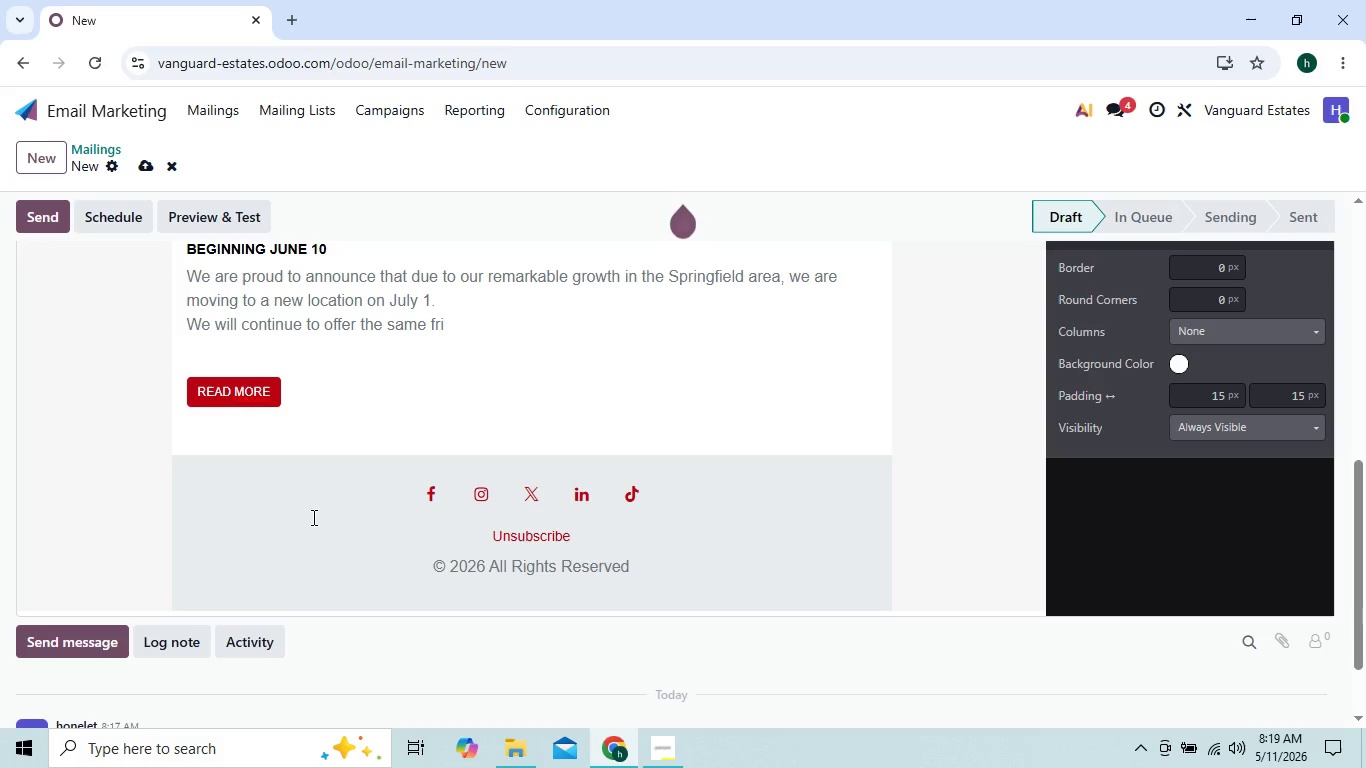 
key(ArrowLeft)
 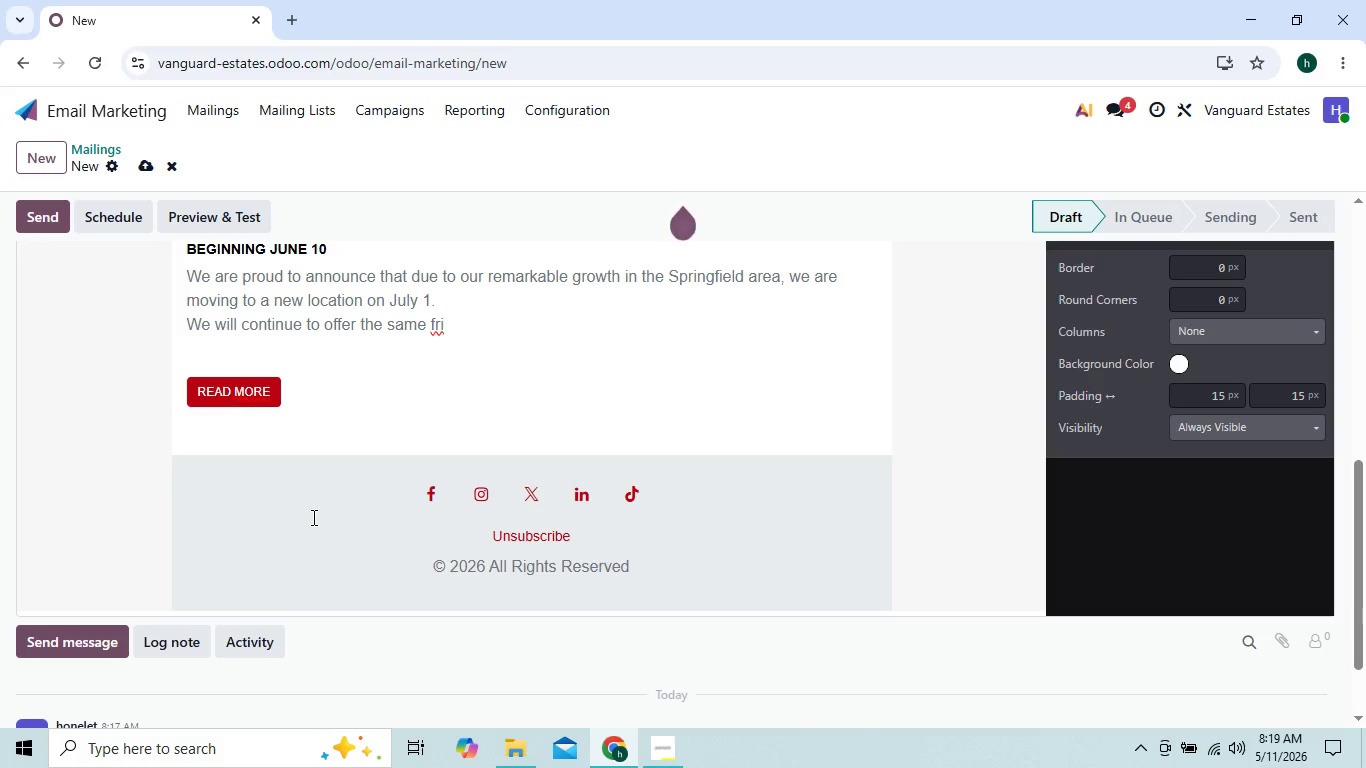 
hold_key(key=Backspace, duration=1.31)
 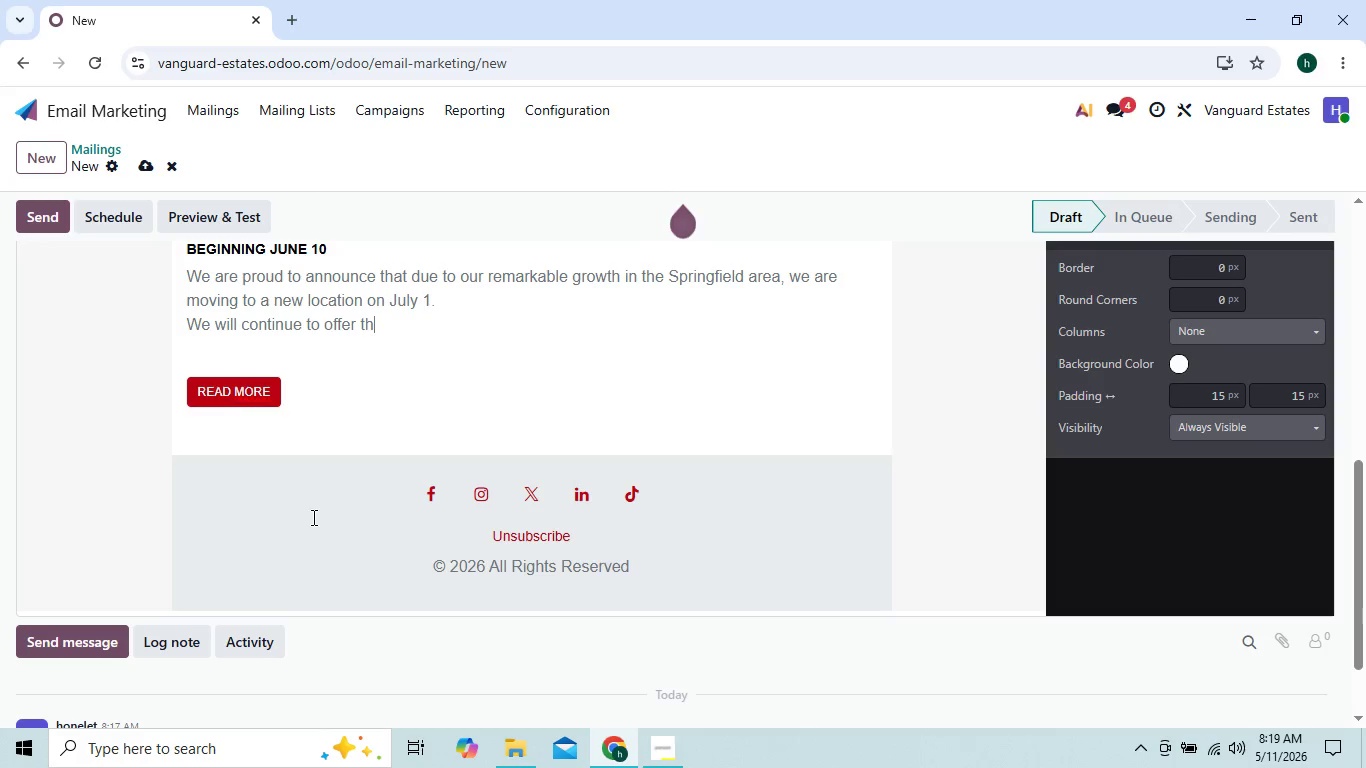 
key(Backspace)
 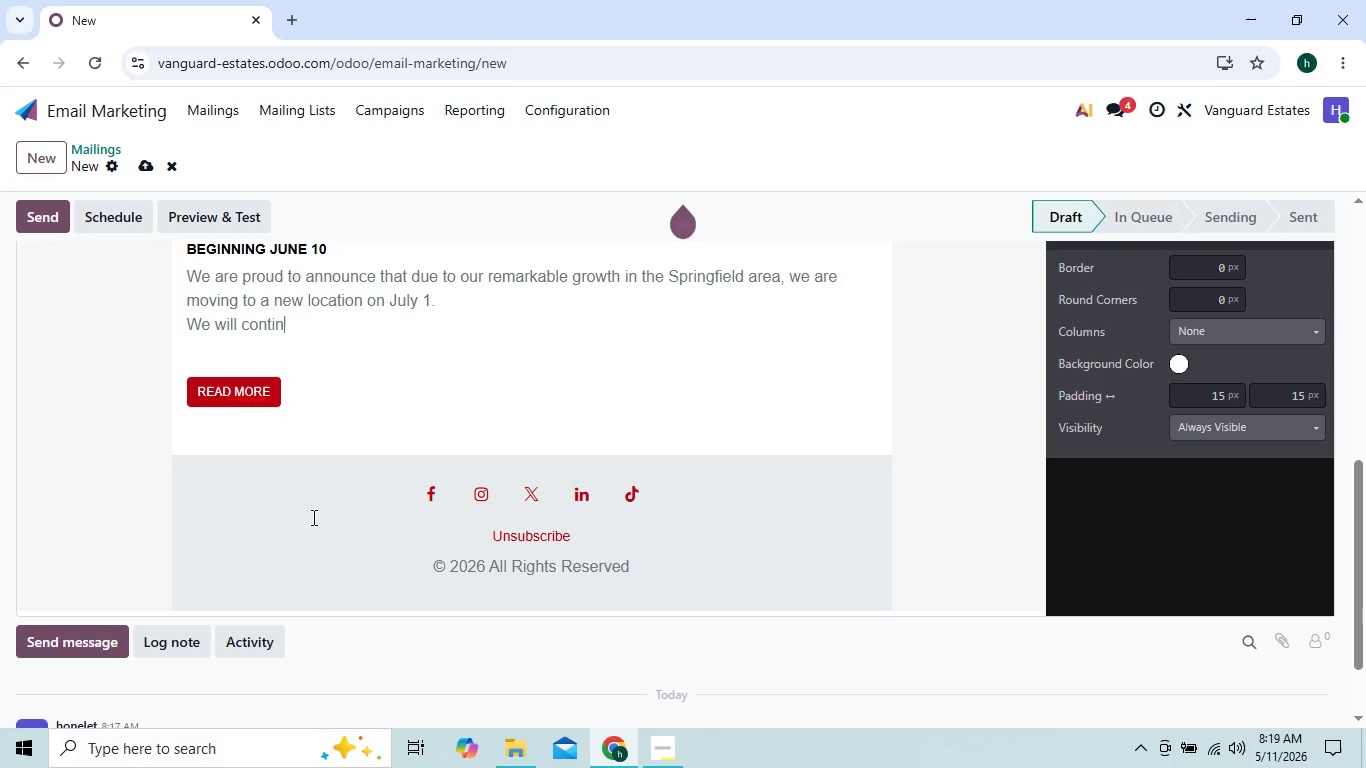 
key(Backspace)
 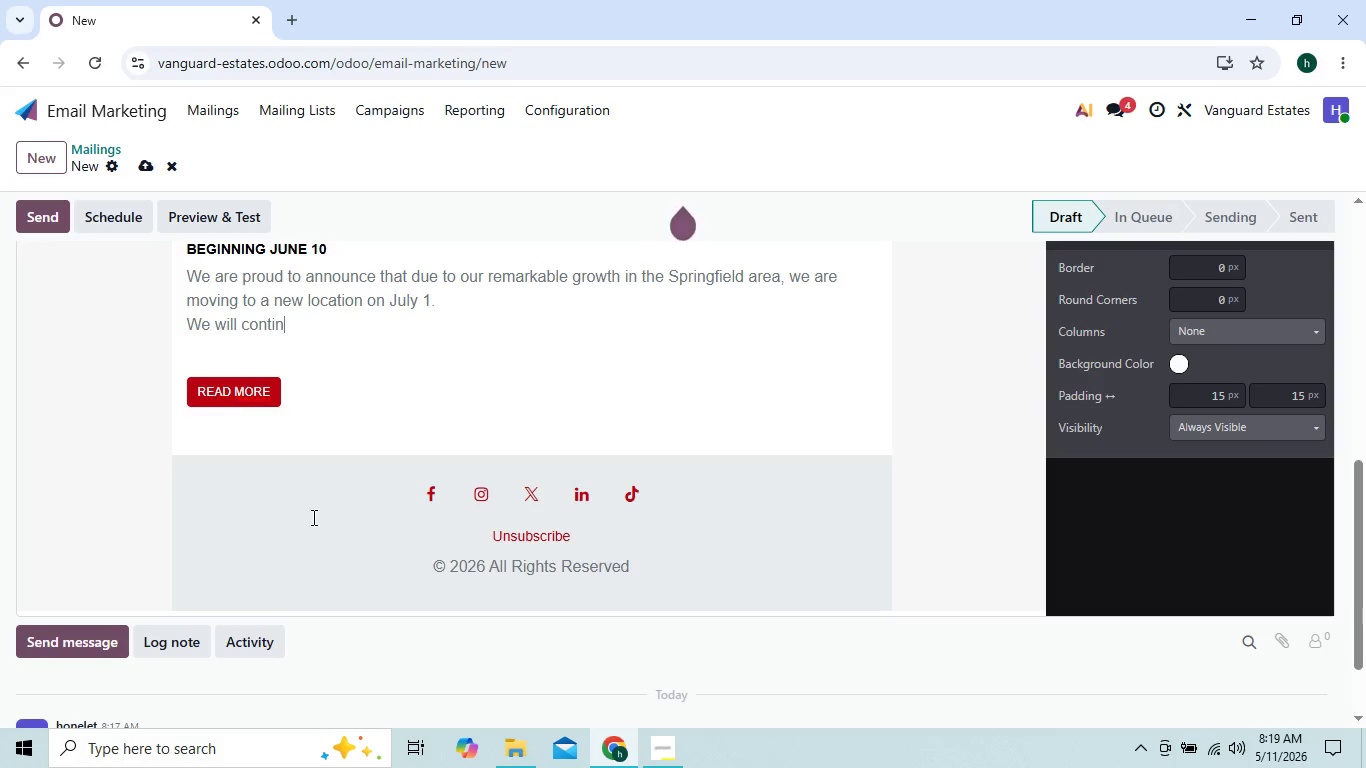 
key(Backspace)
 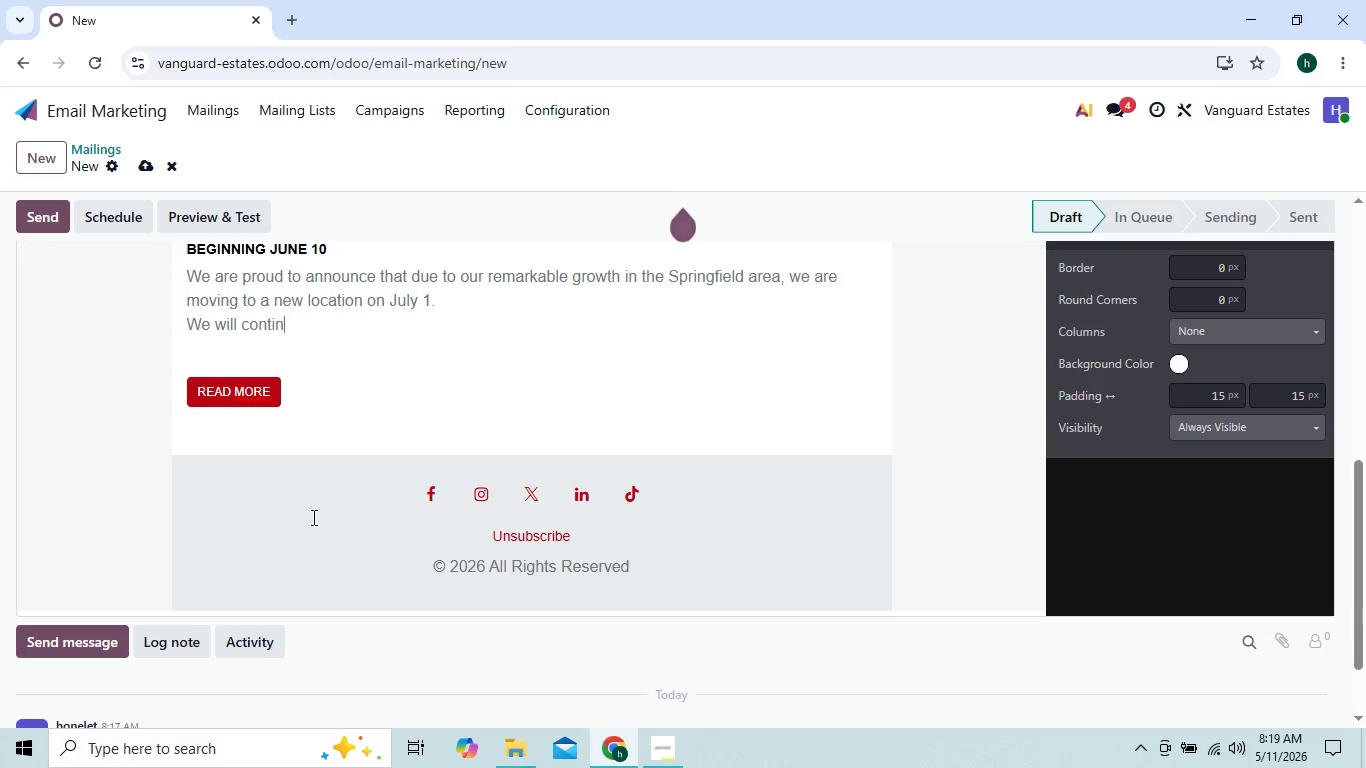 
key(Backspace)
 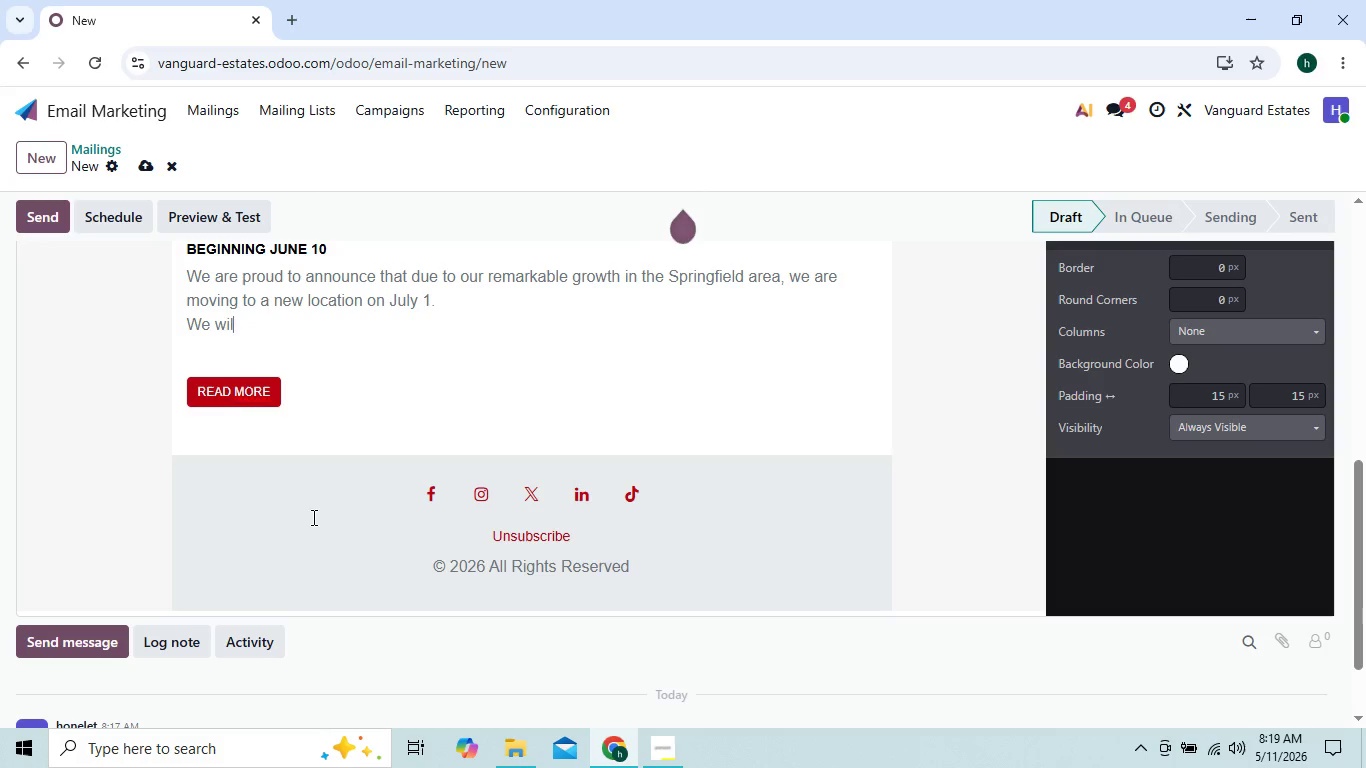 
key(Backspace)
 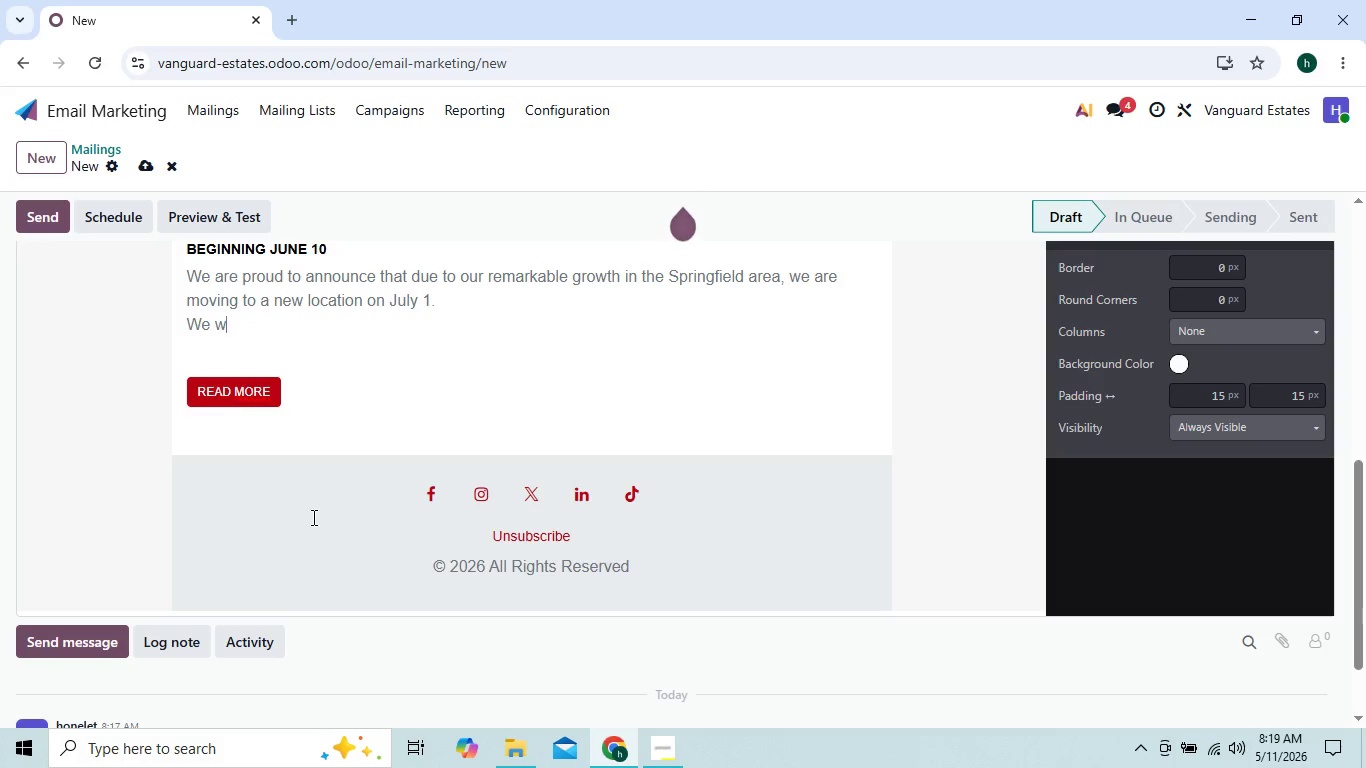 
key(Backspace)
 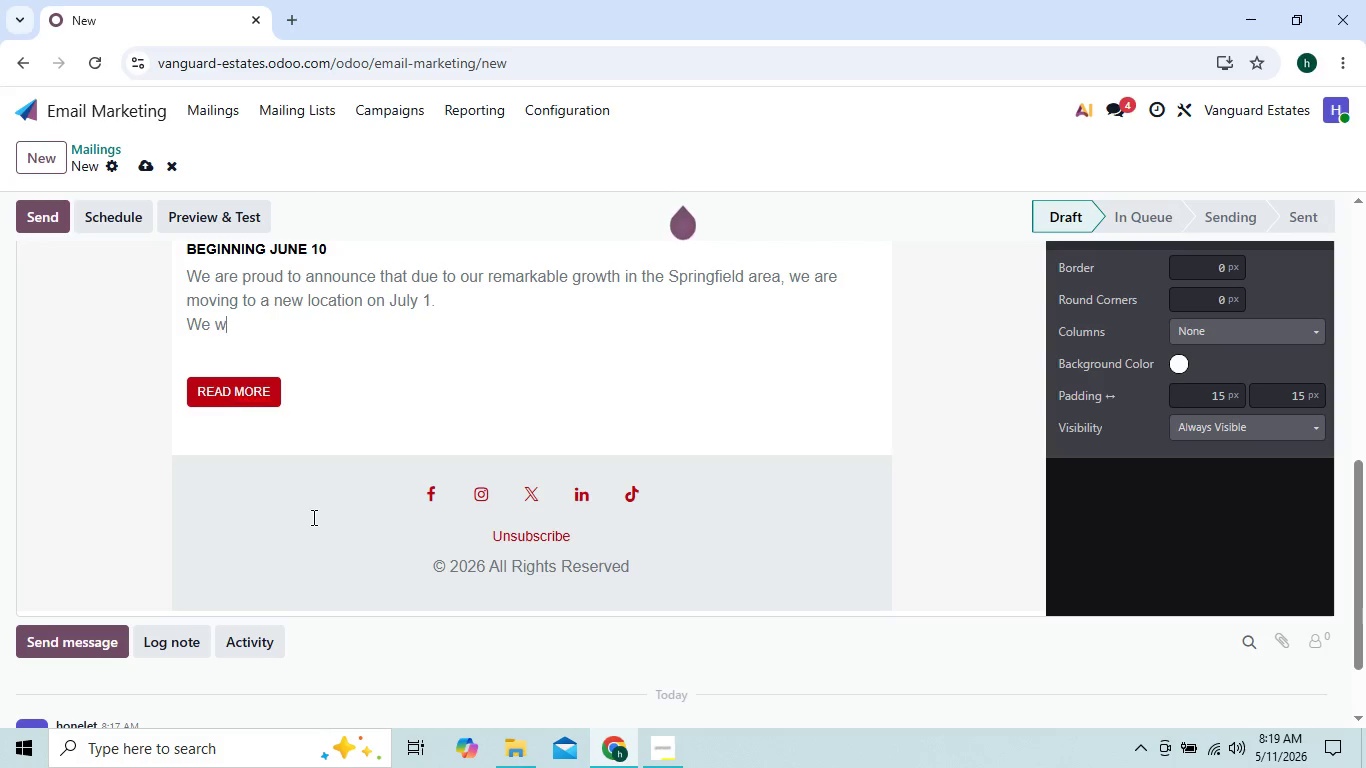 
key(Backspace)
 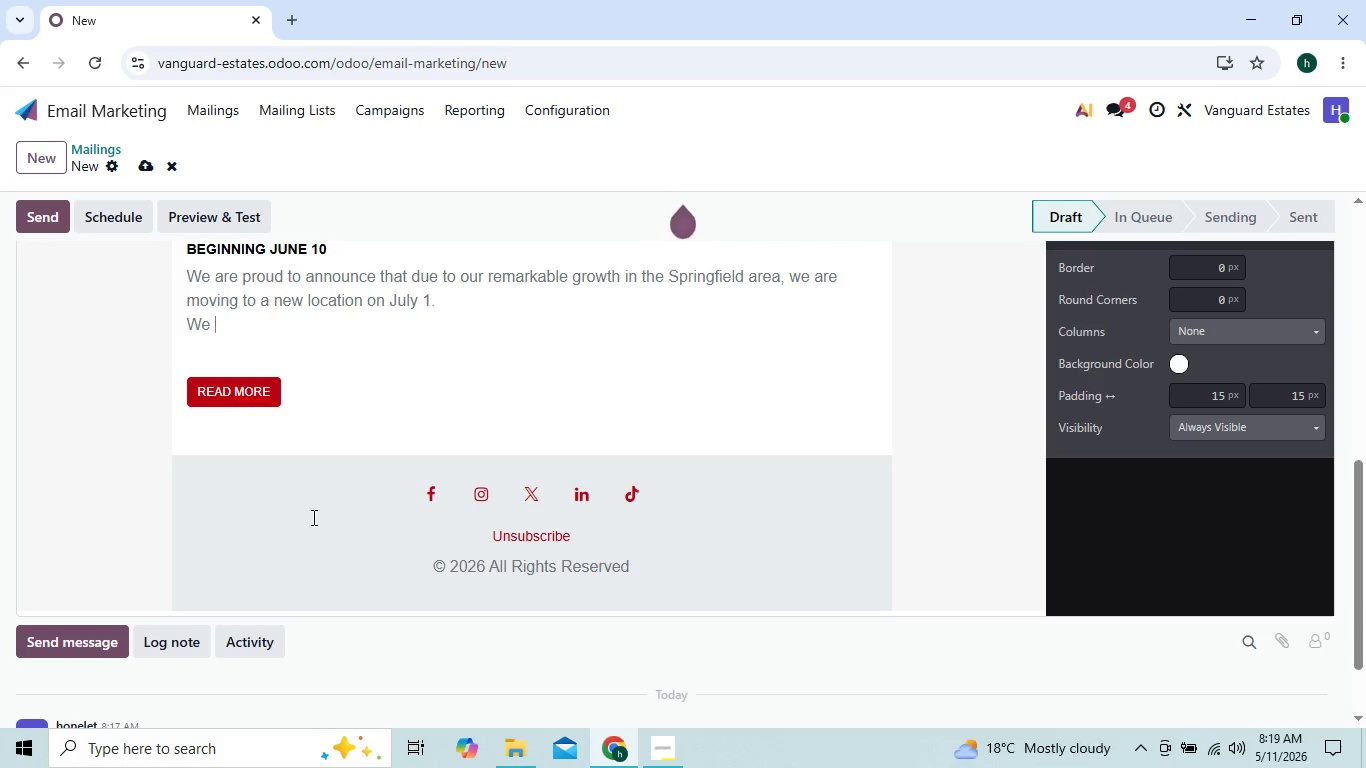 
key(Backspace)
 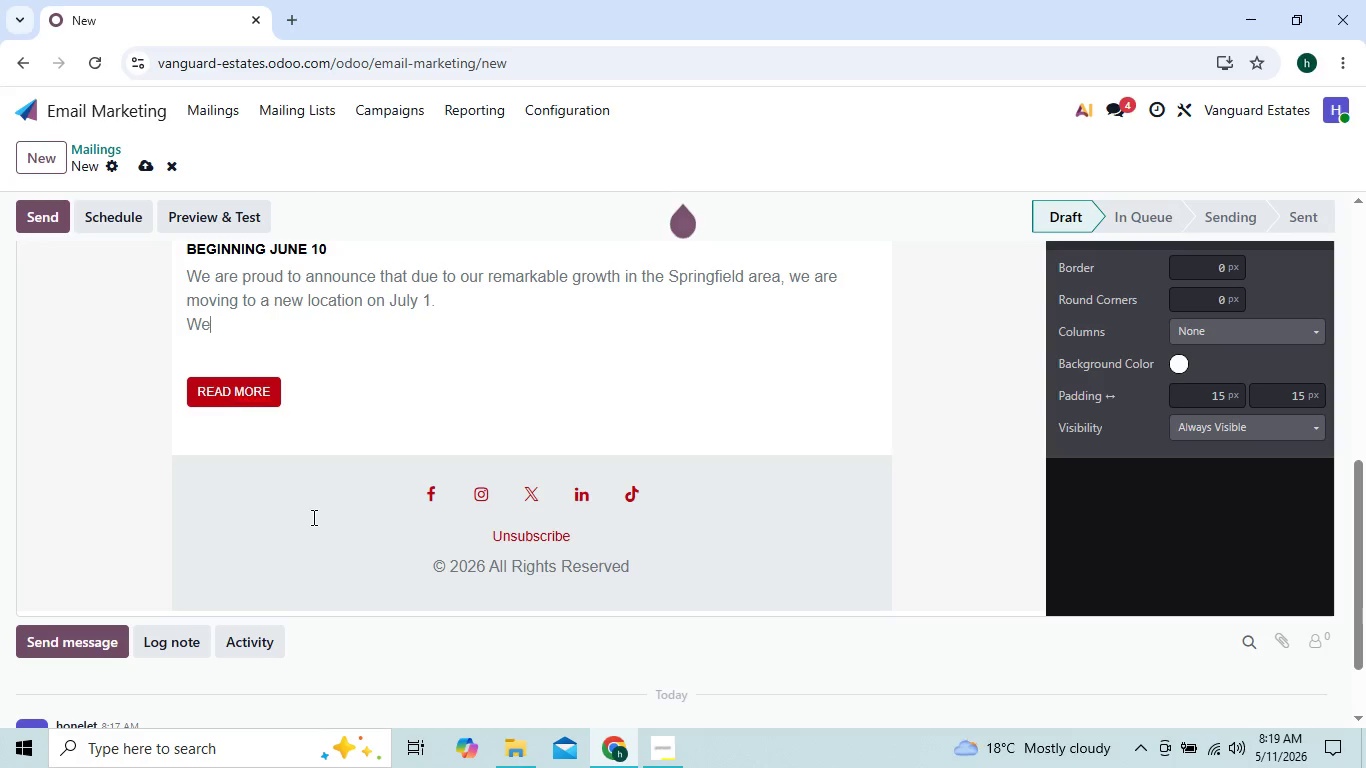 
key(Backspace)
 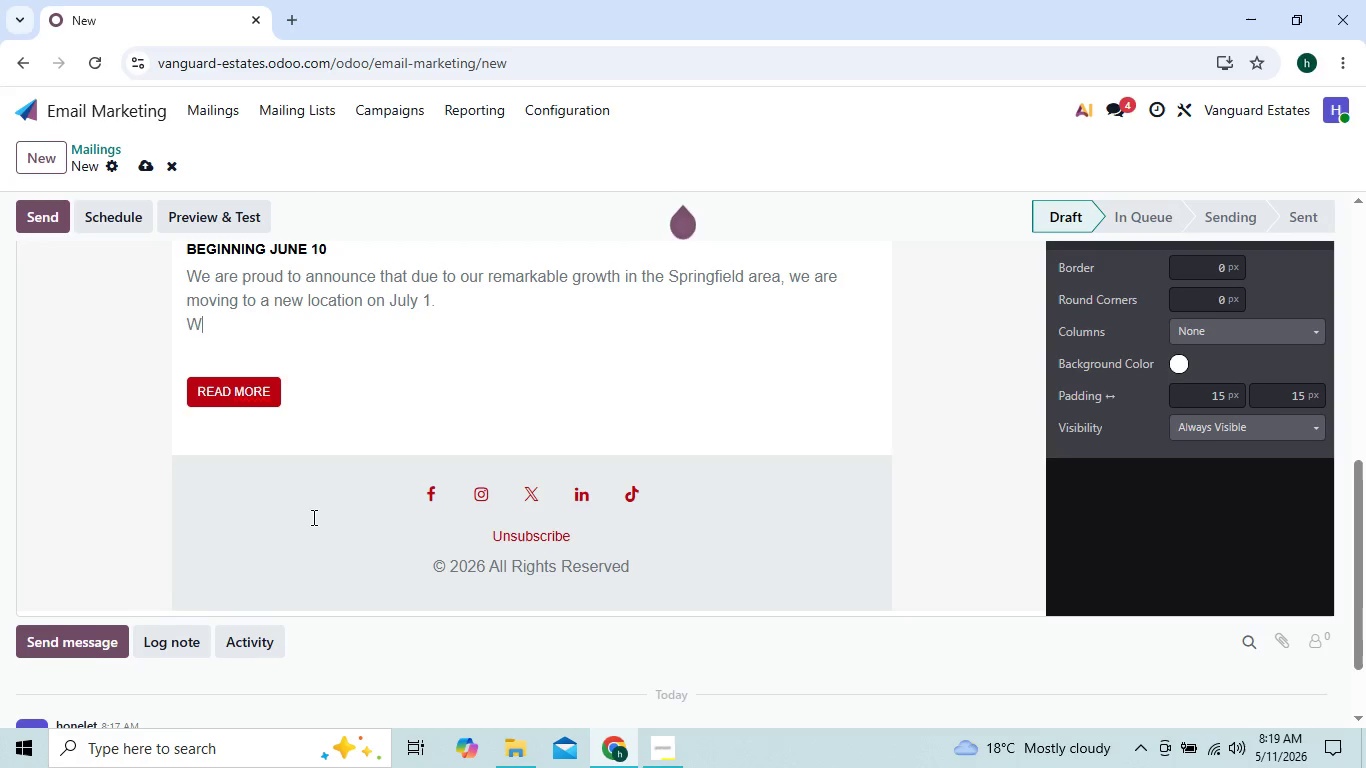 
key(Backspace)
 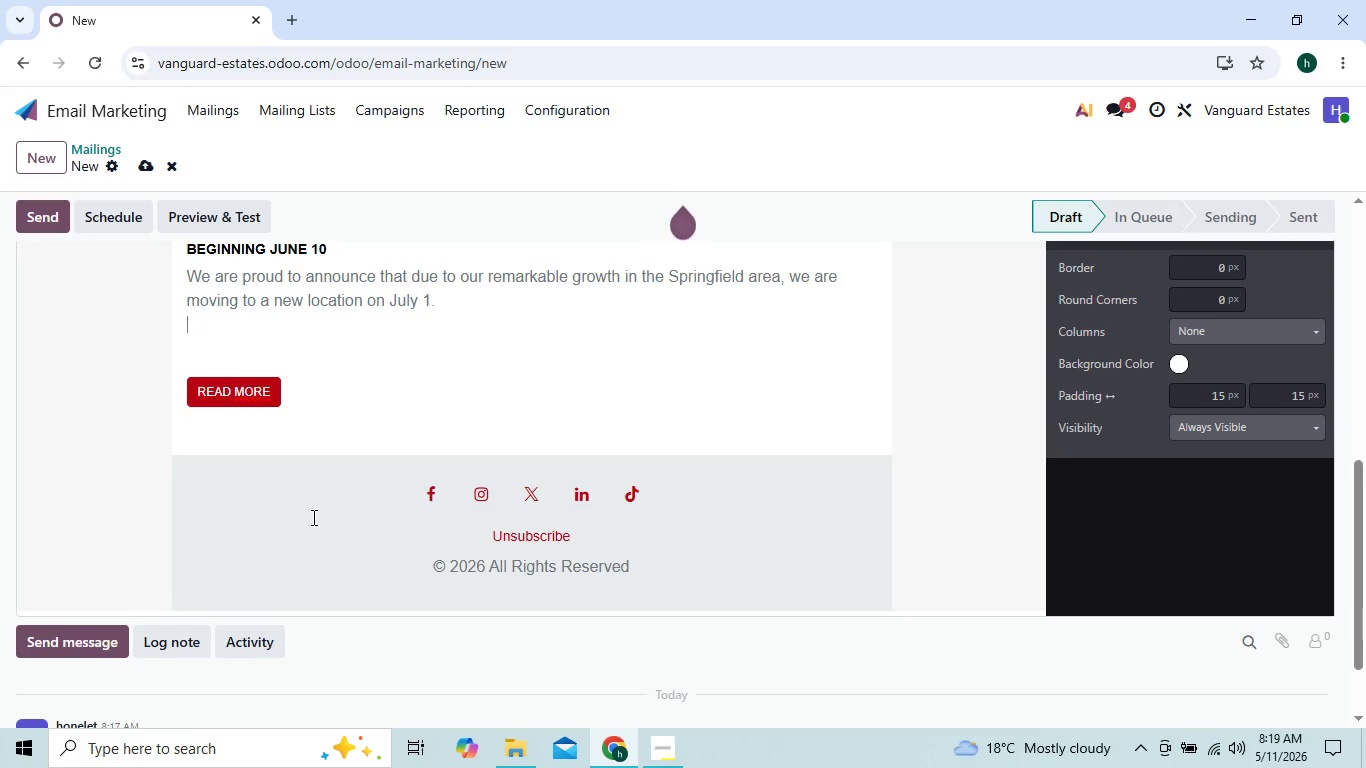 
key(Backspace)
 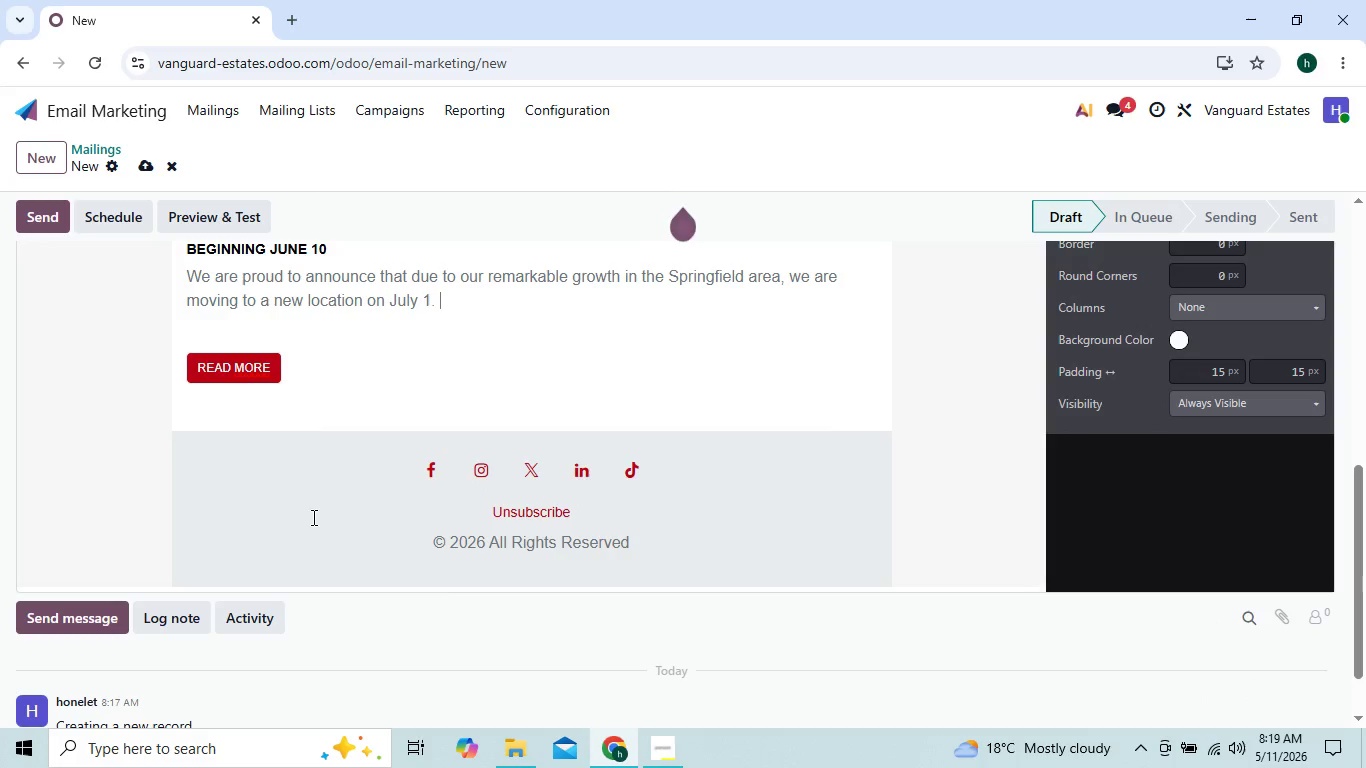 
key(Backspace)
 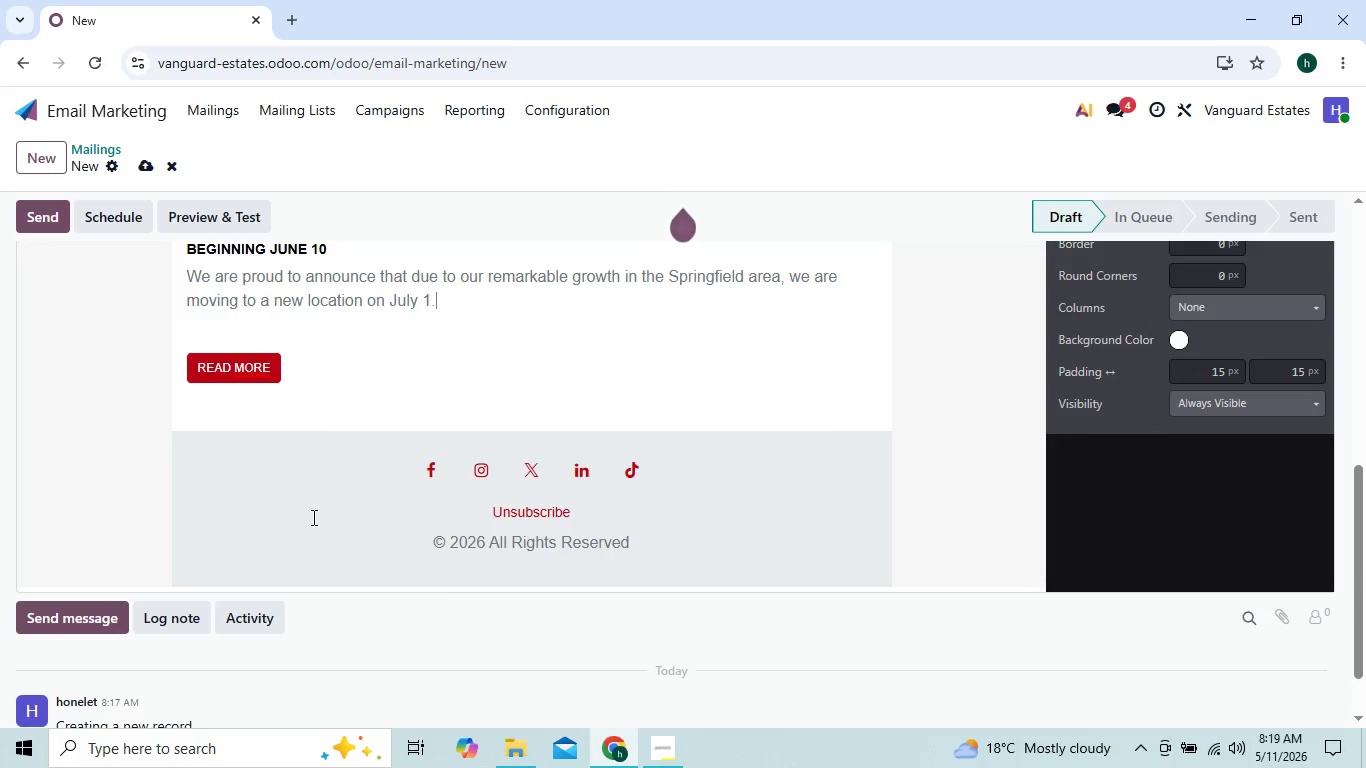 
key(Backspace)
 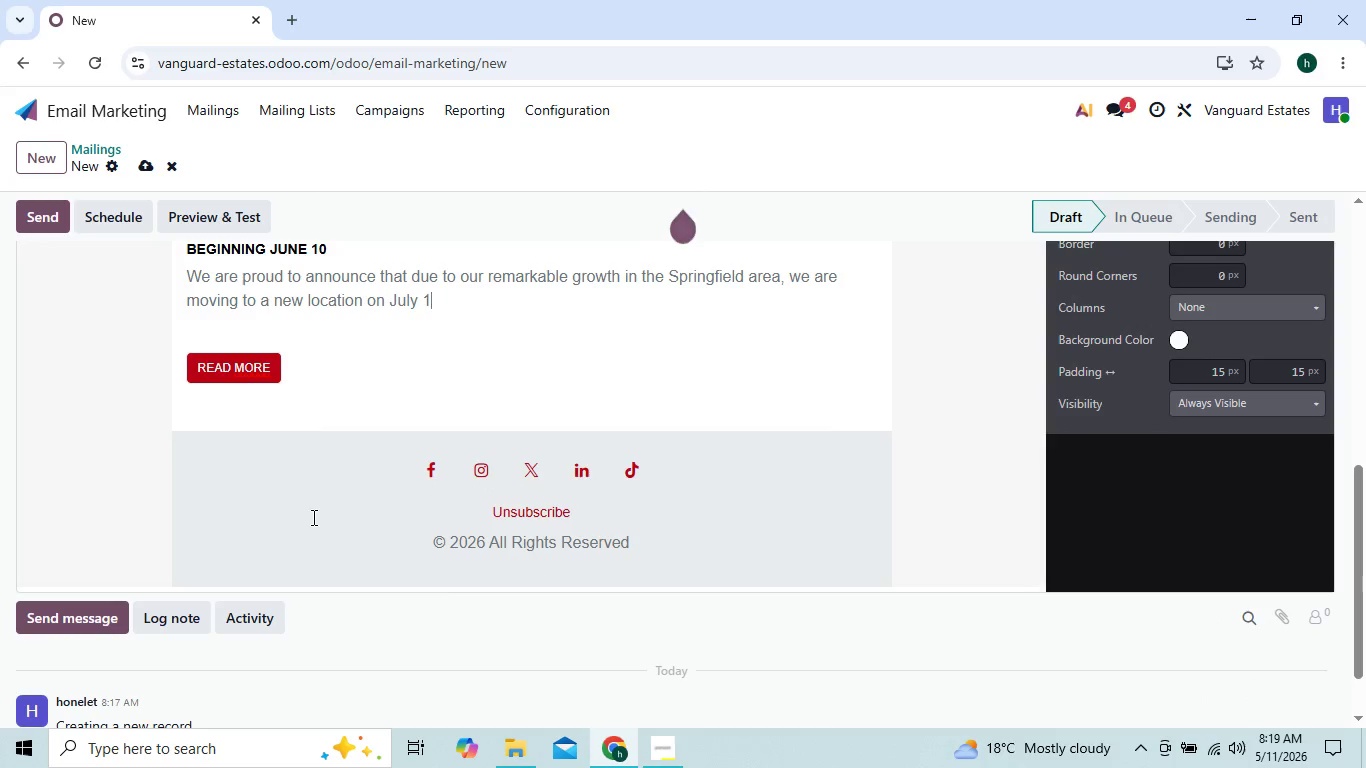 
key(Backspace)
 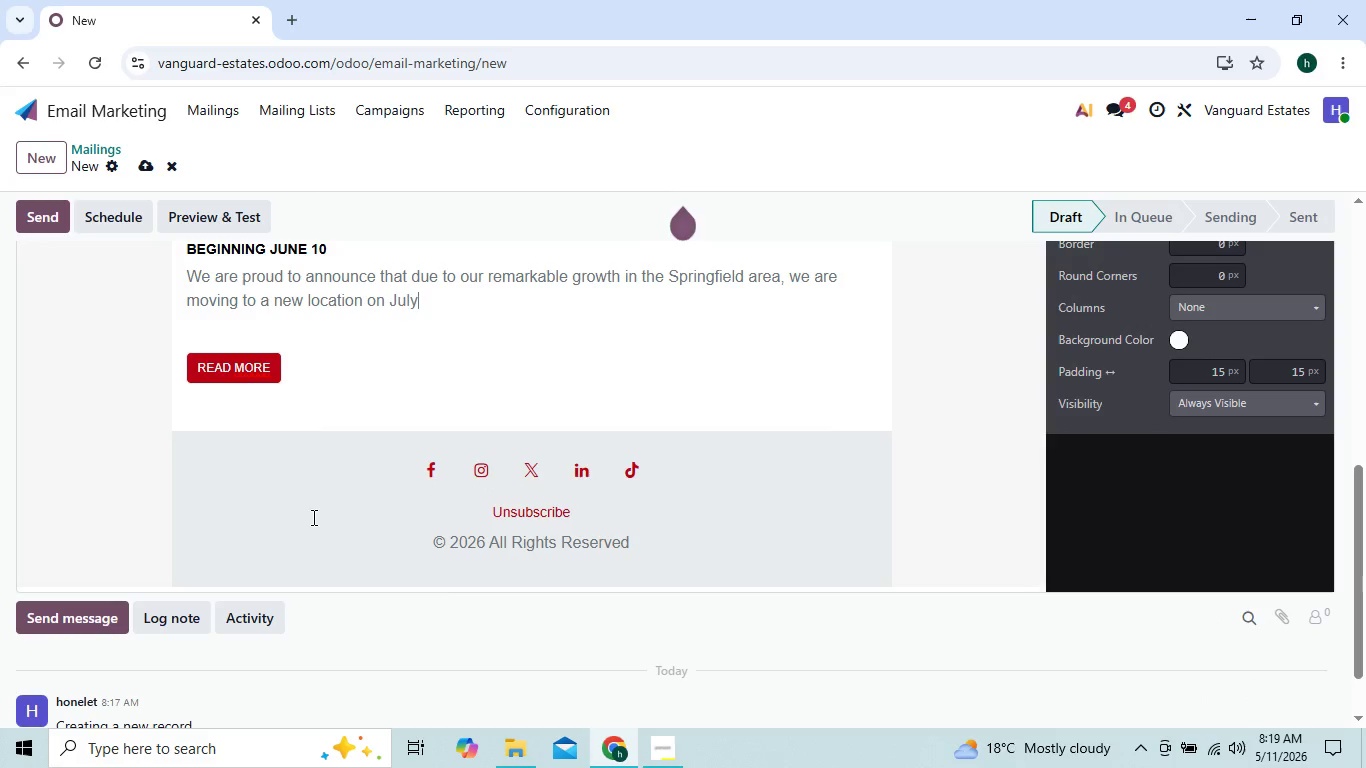 
key(Backspace)
 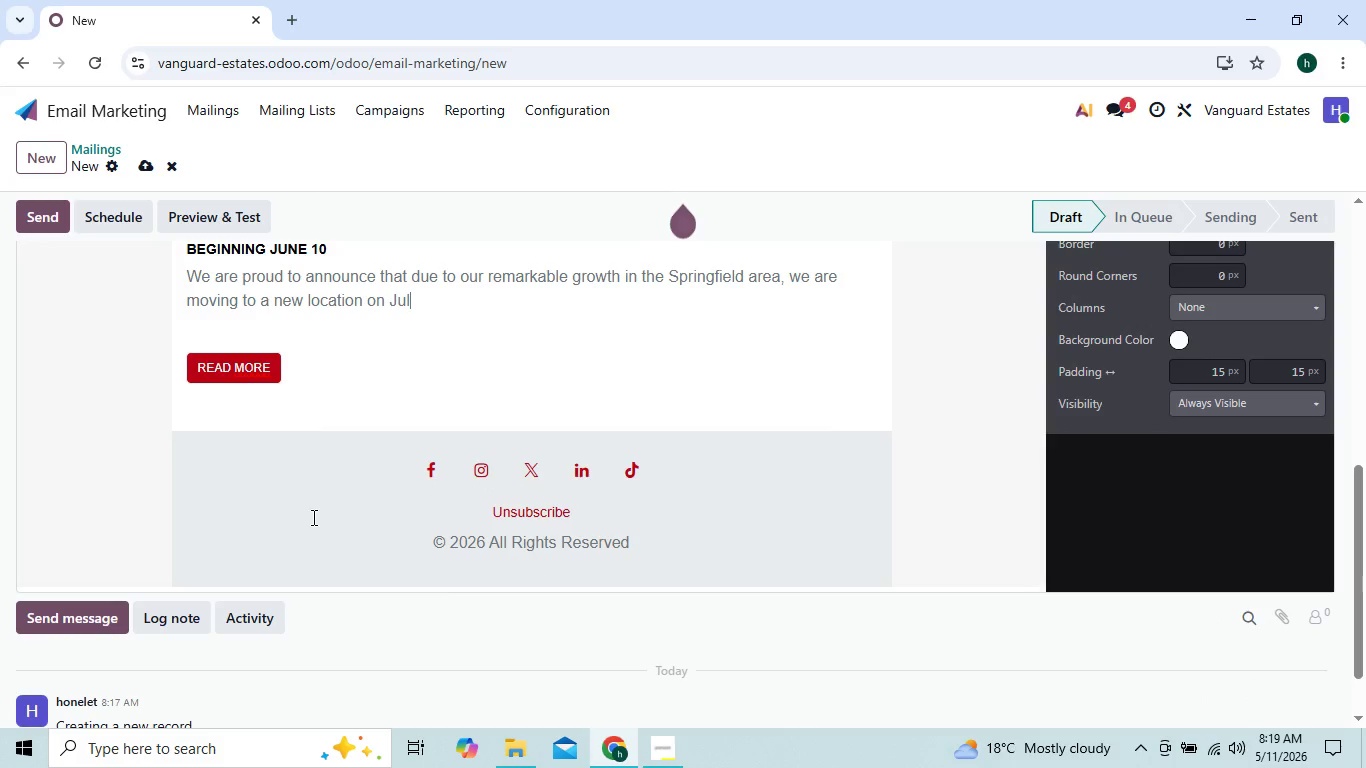 
key(Backspace)
 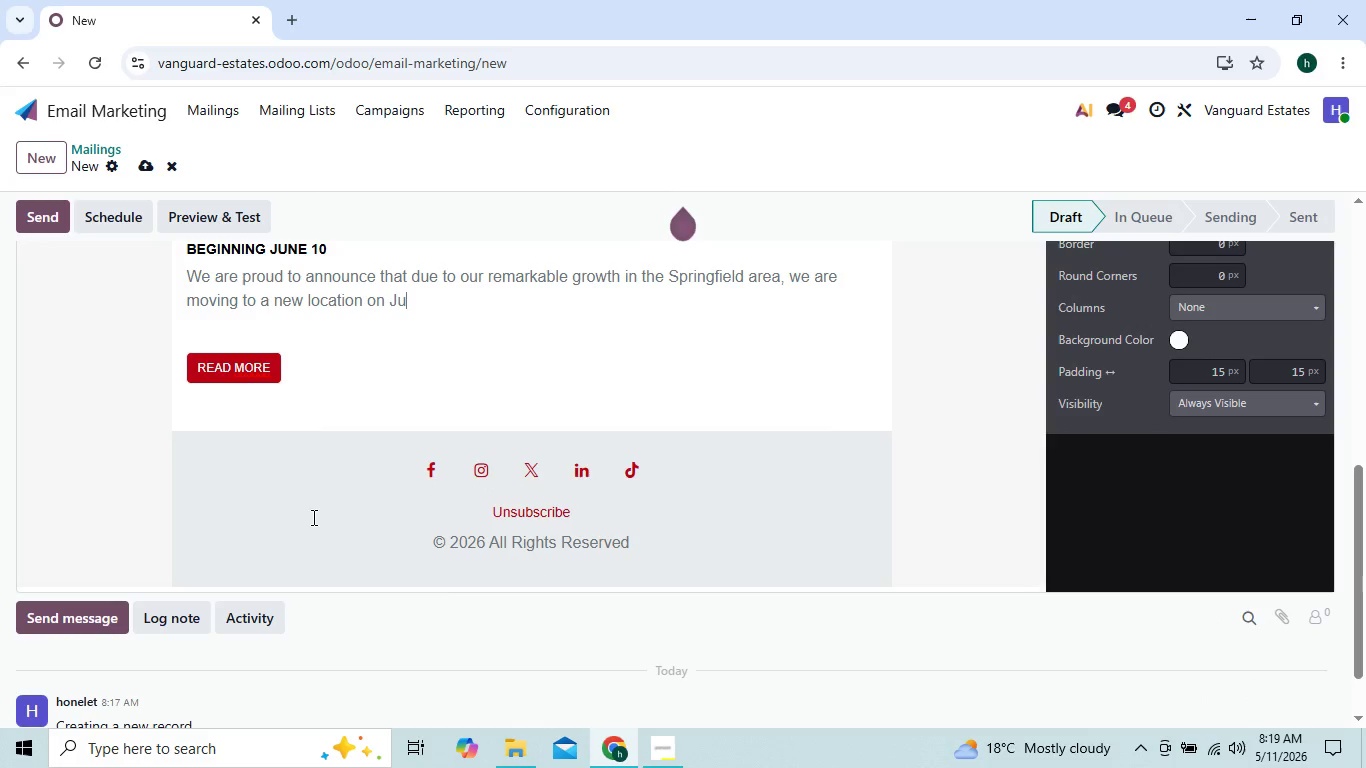 
key(Backspace)
 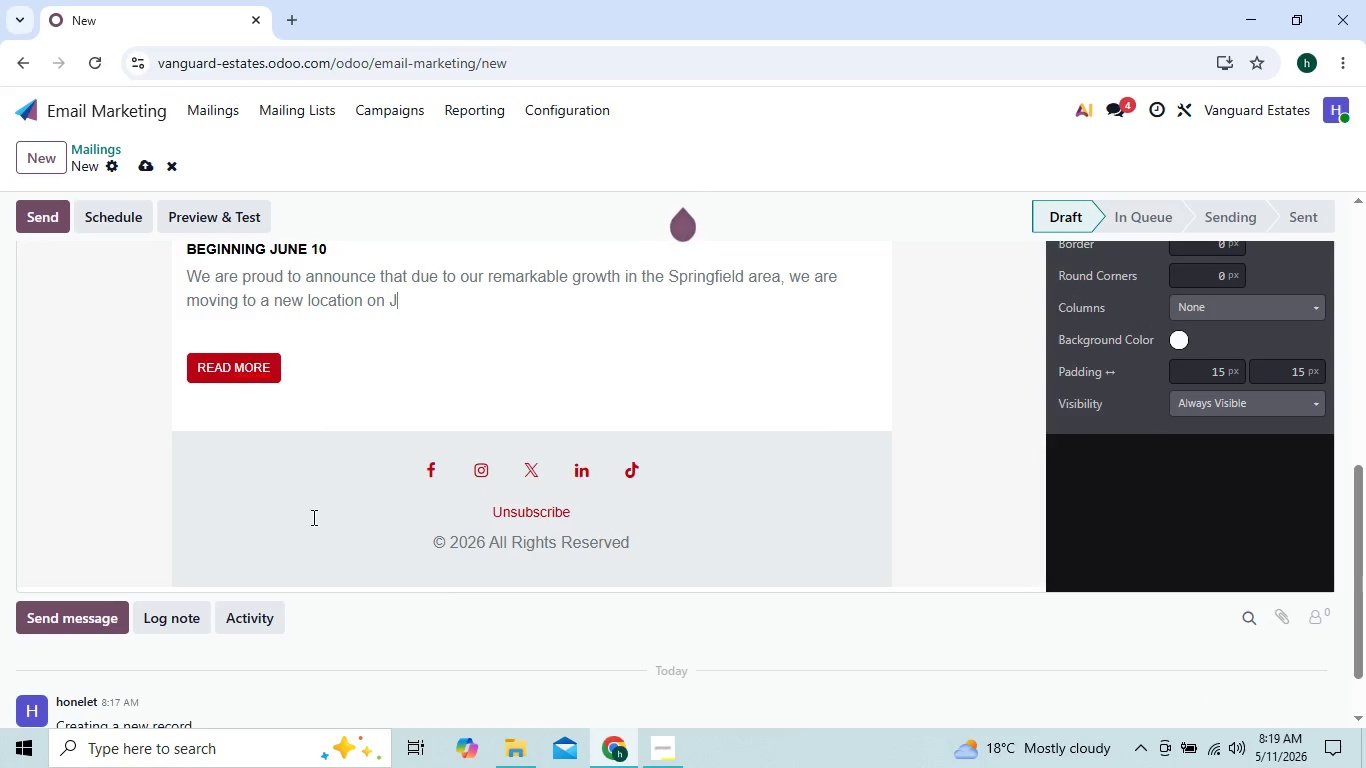 
key(Backspace)
 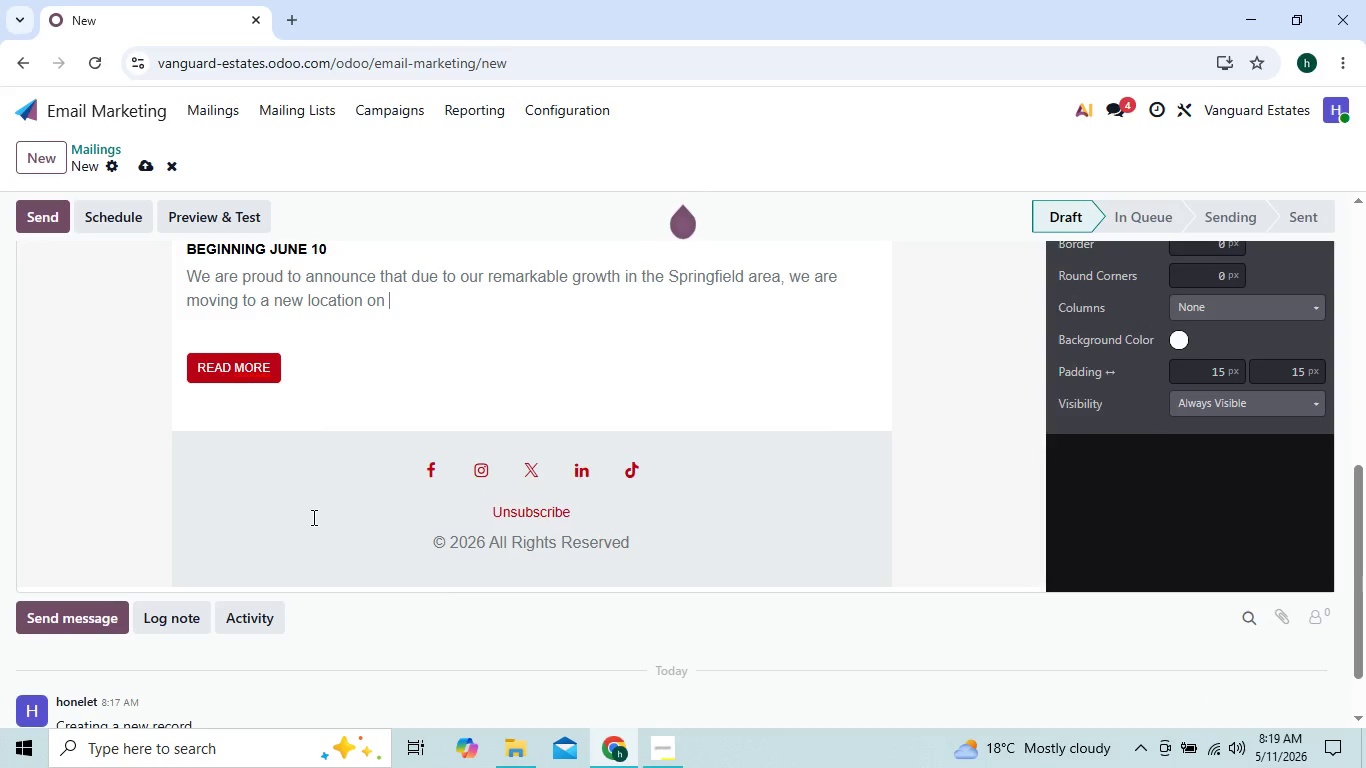 
key(Backspace)
 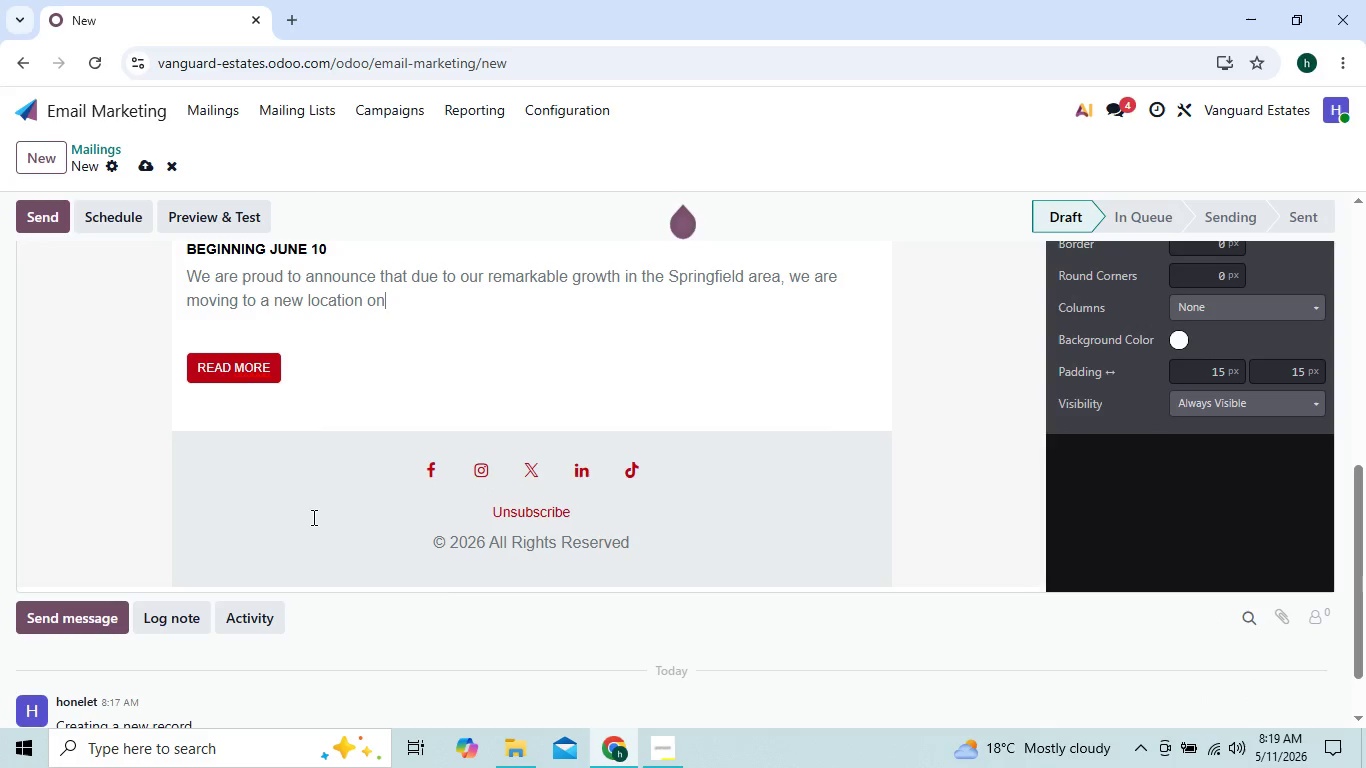 
key(Backspace)
 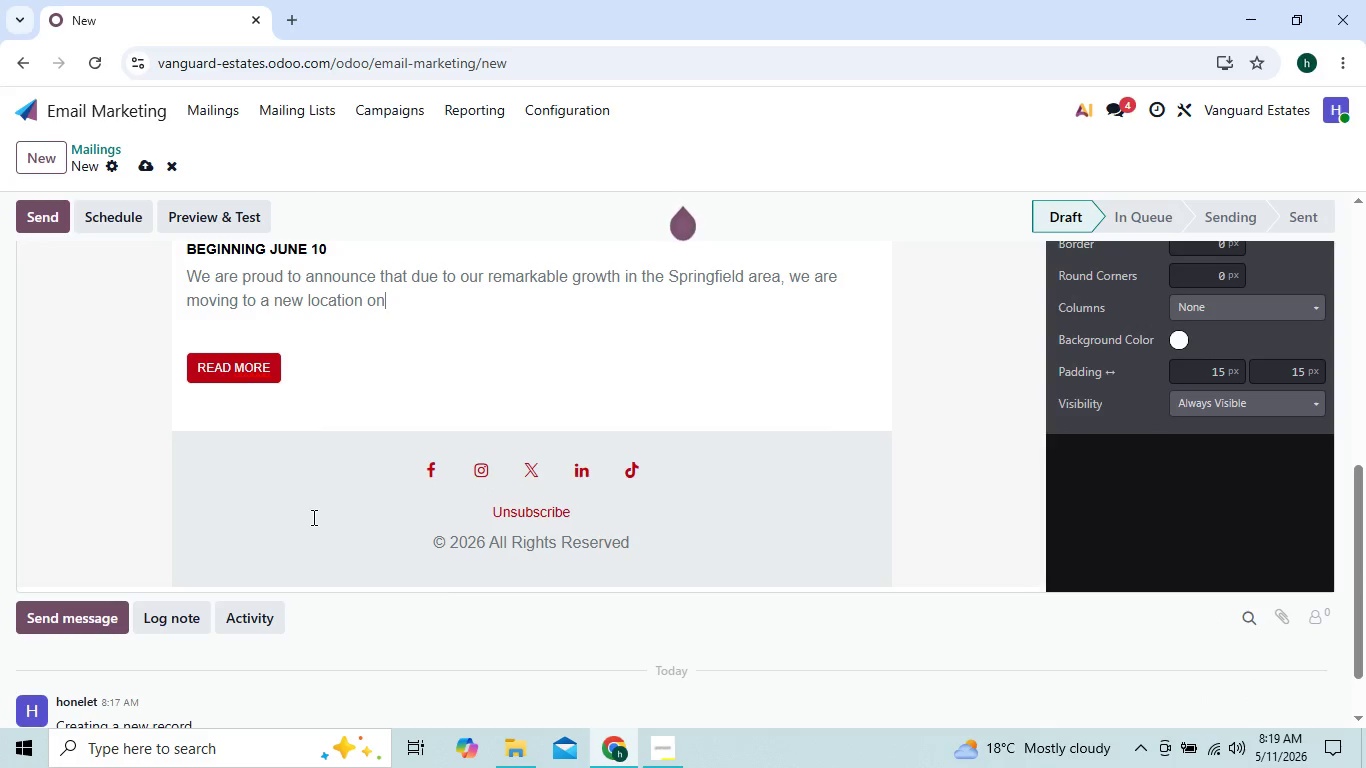 
key(Backspace)
 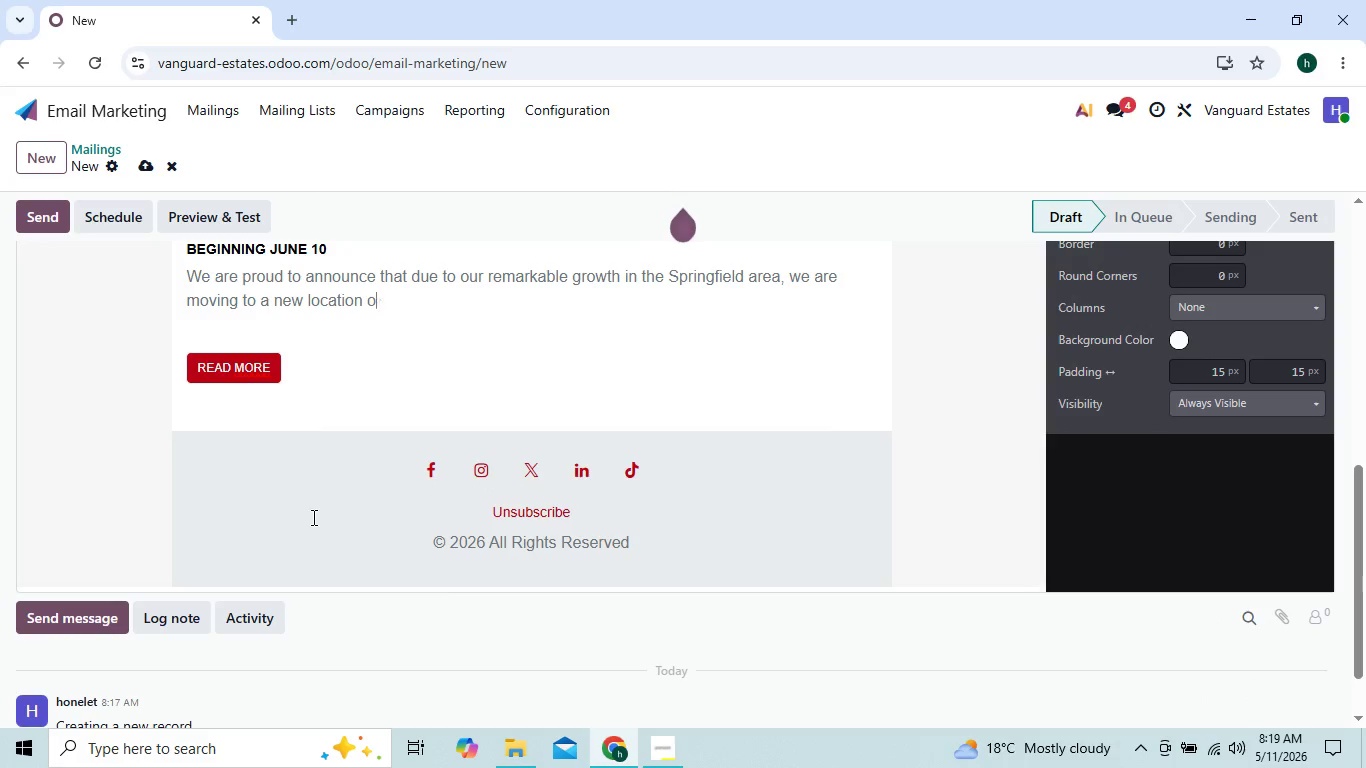 
key(Backspace)
 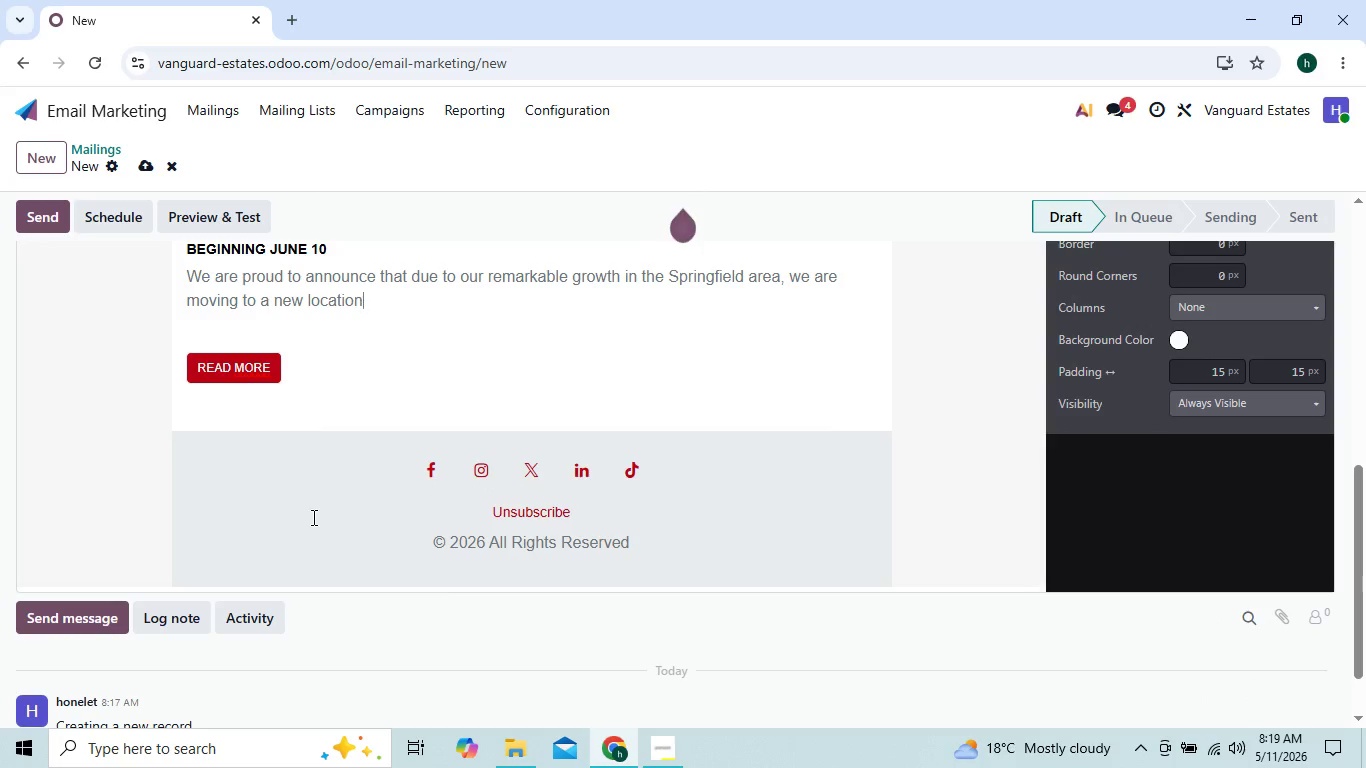 
key(Backspace)
 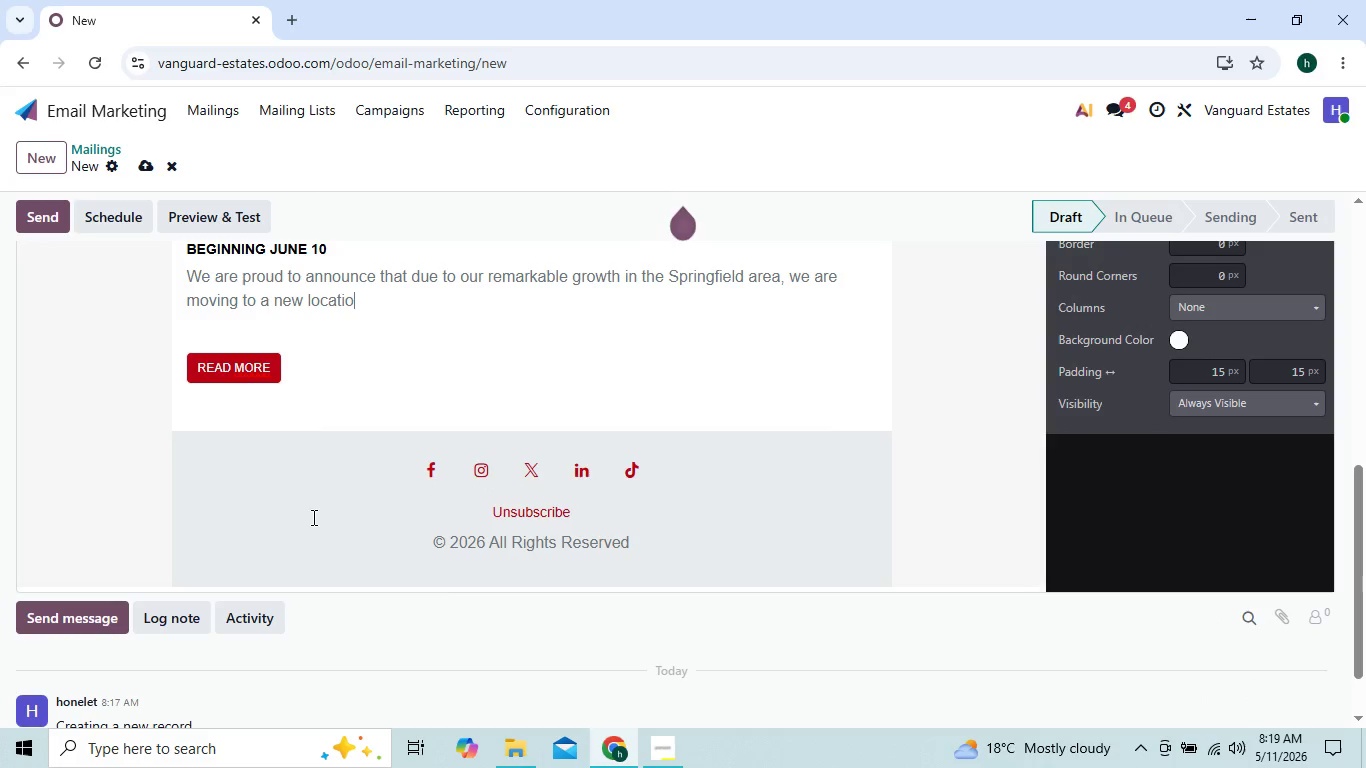 
key(Backspace)
 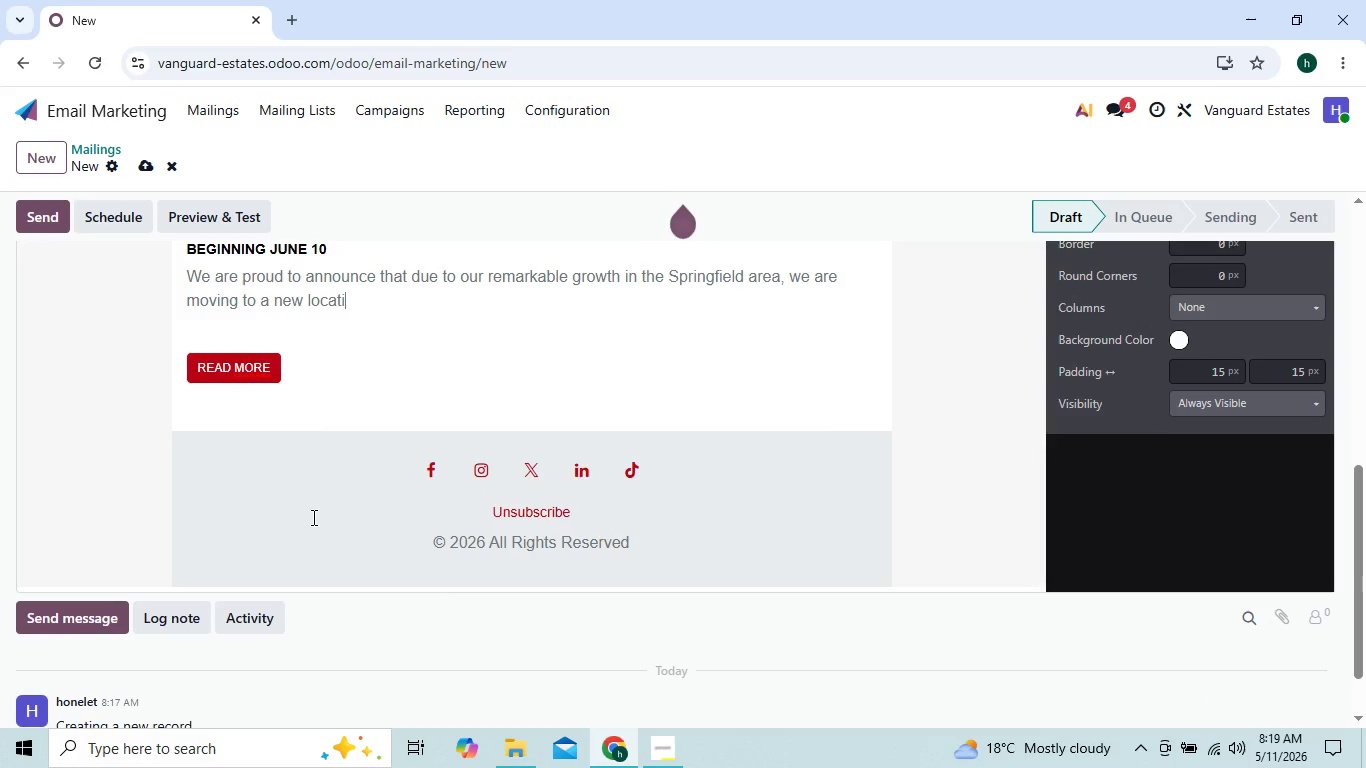 
key(Backspace)
 